 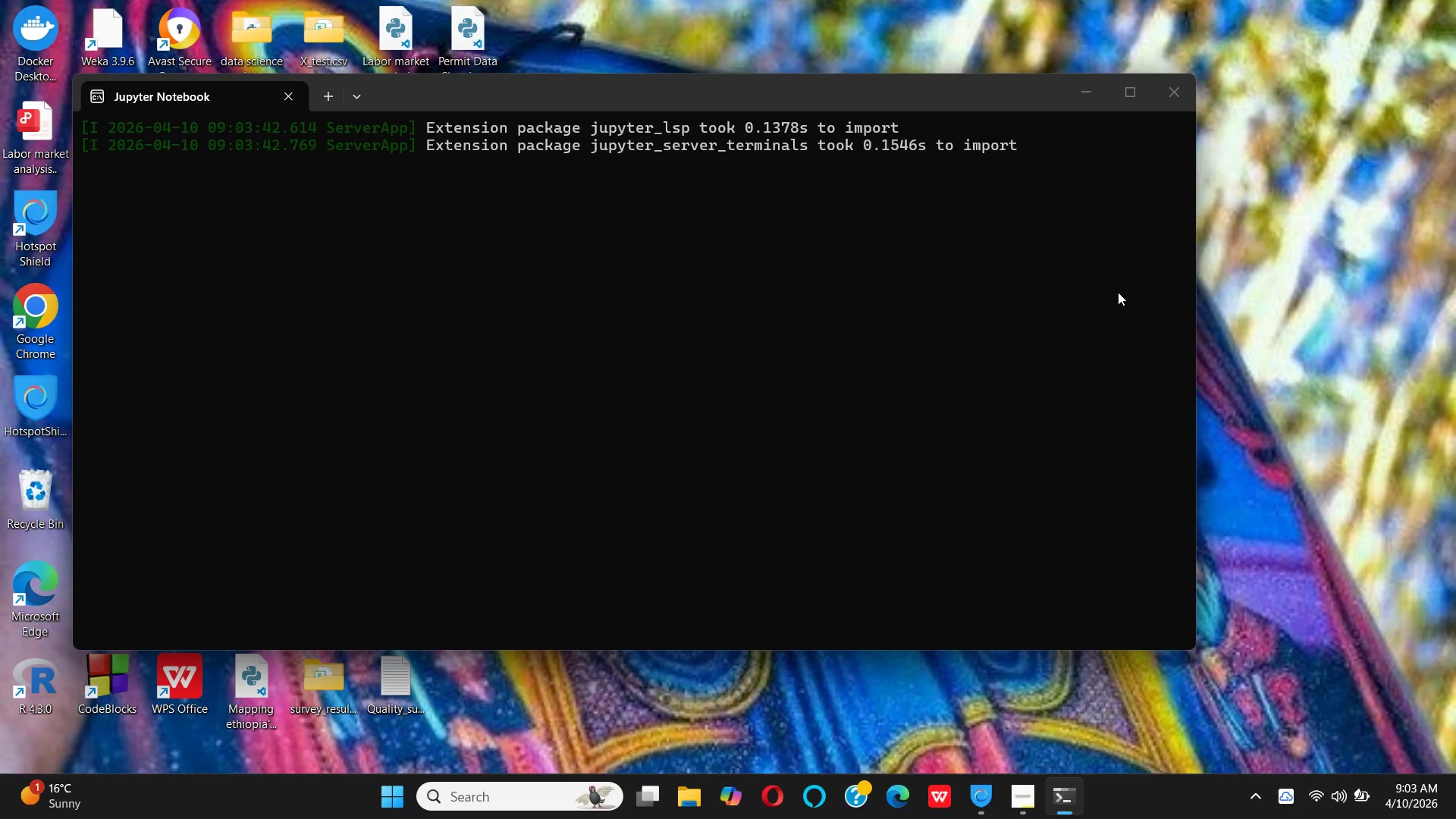 
mouse_move([1116, 253])
 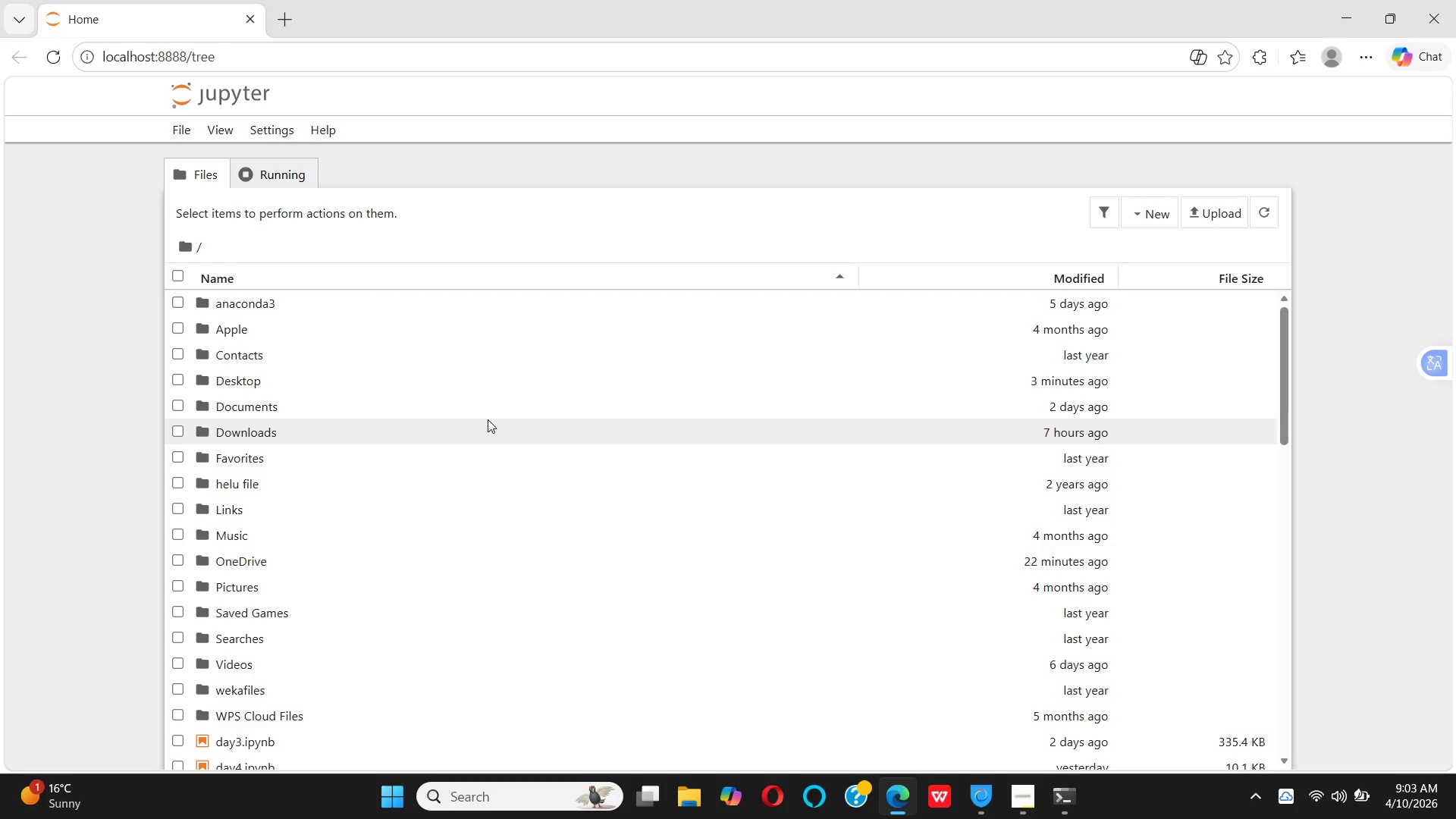 
scroll: coordinate [488, 417], scroll_direction: down, amount: 4.0
 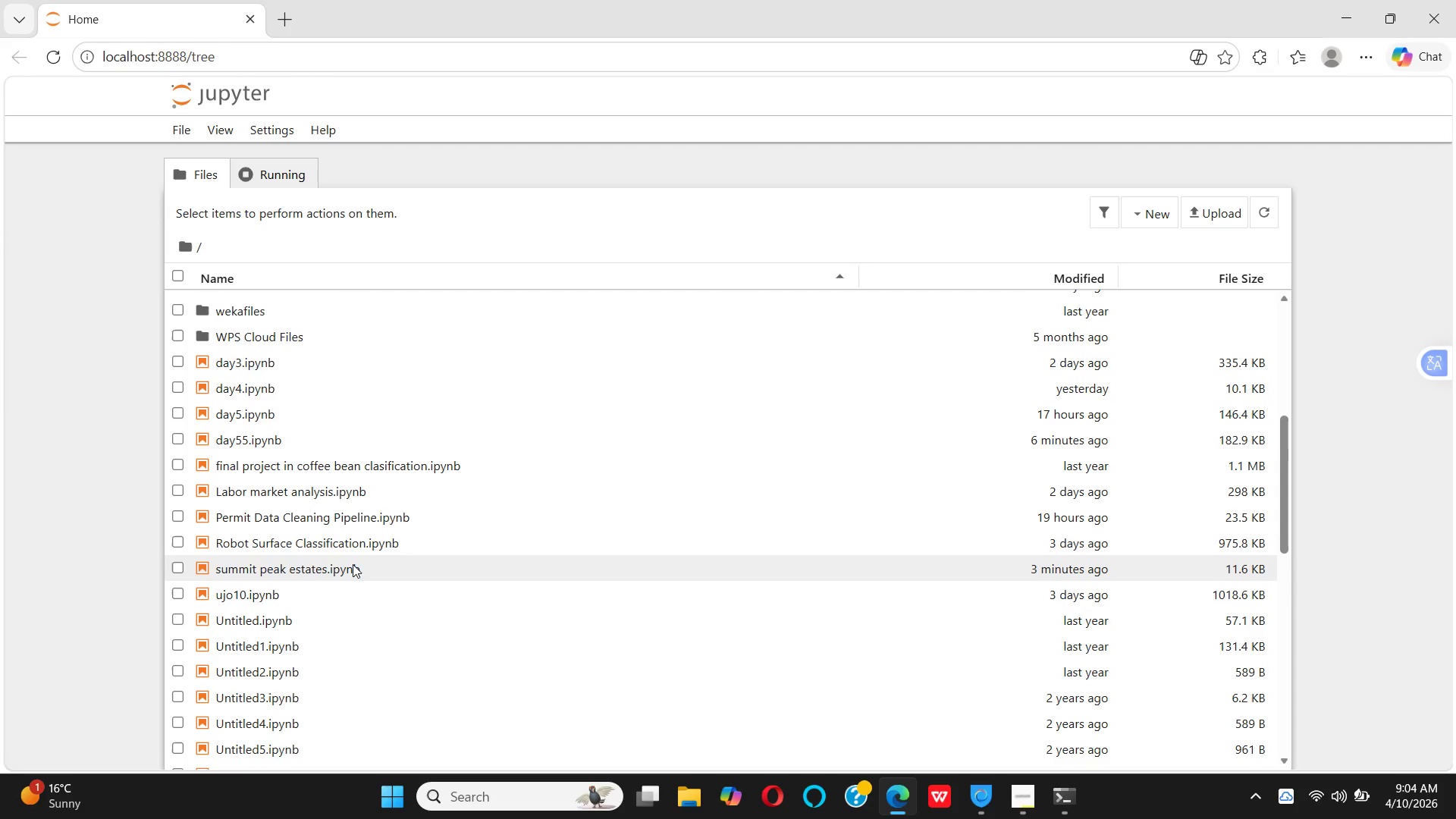 
left_click([353, 564])
 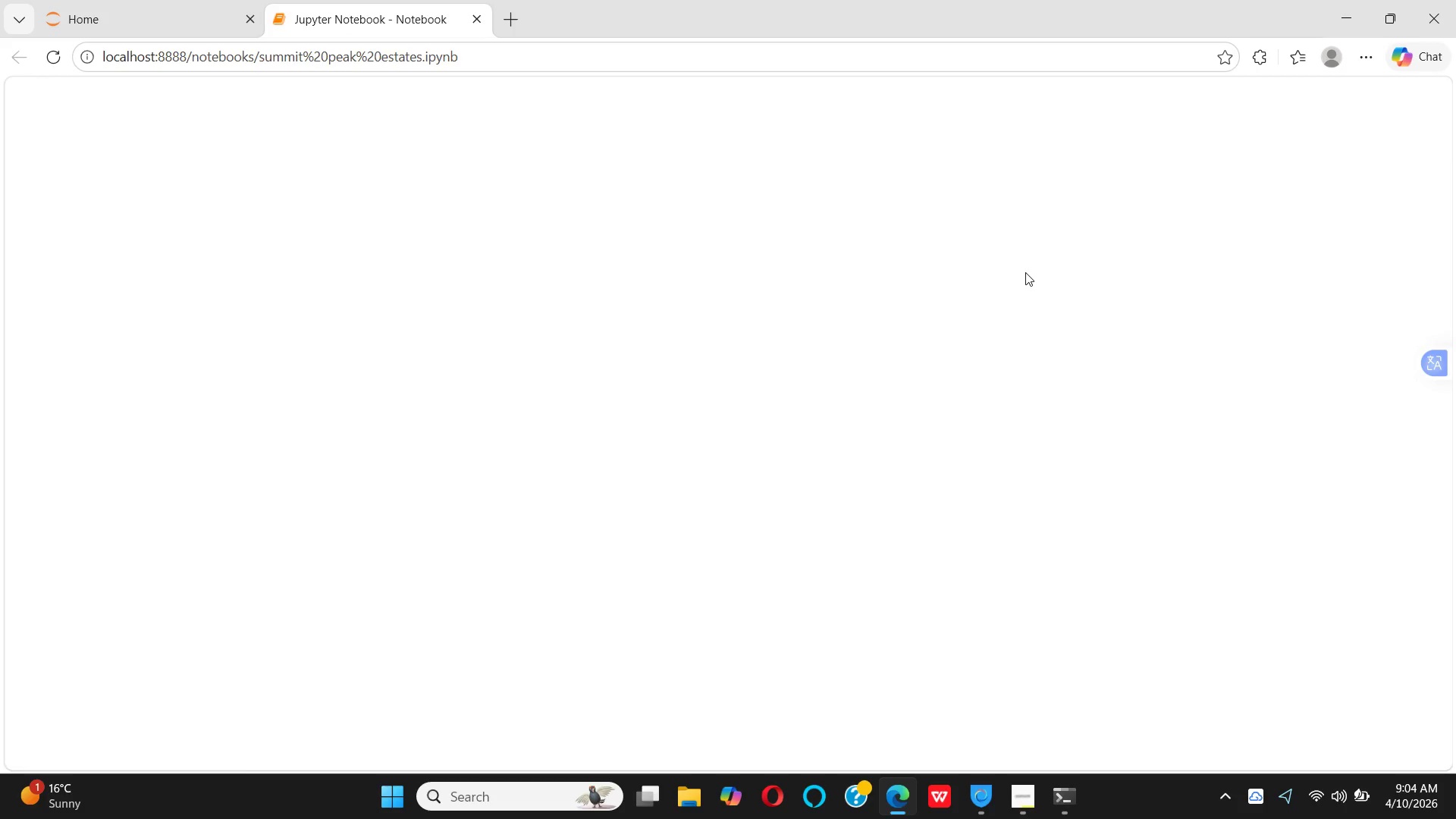 
wait(8.23)
 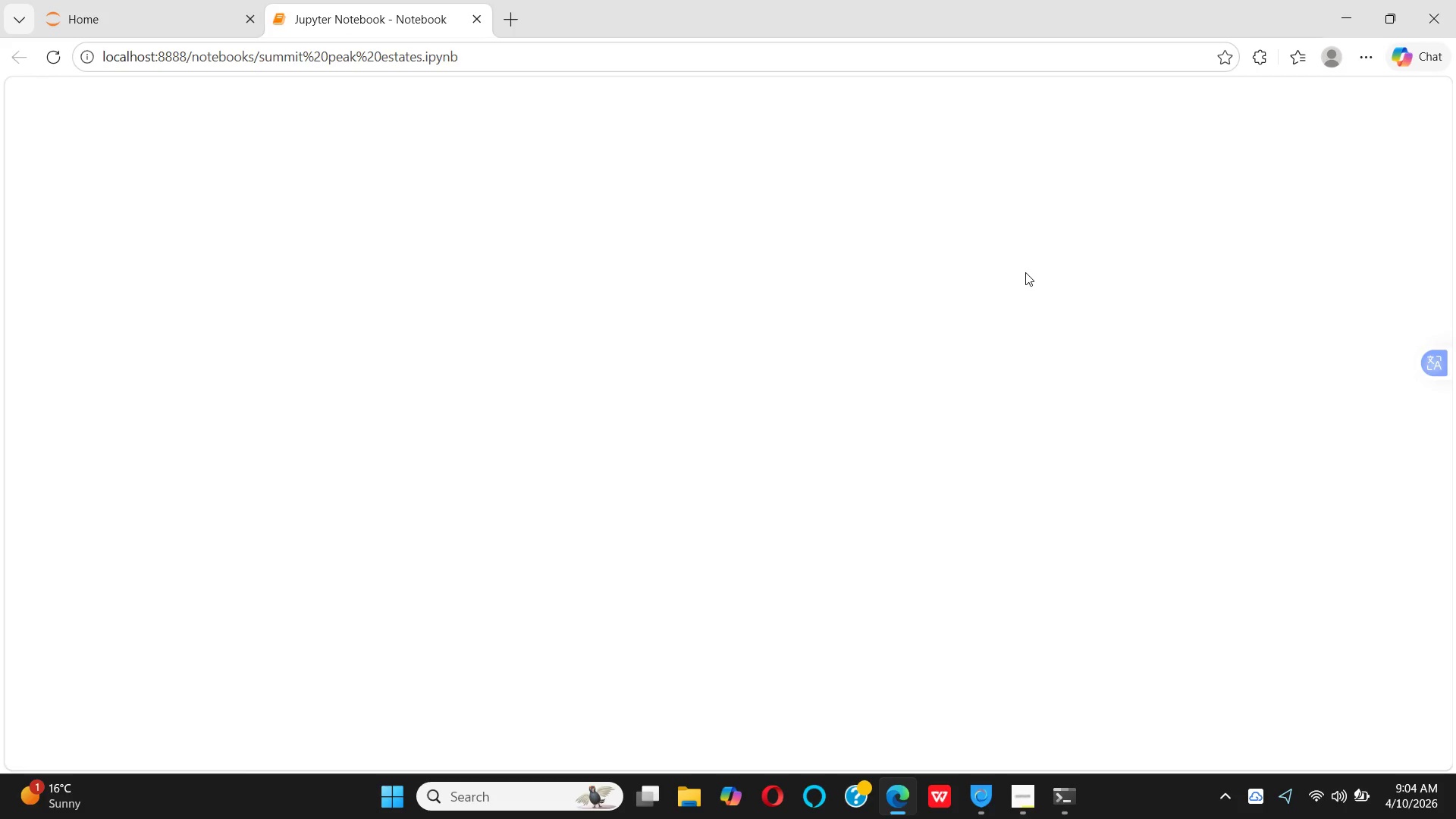 
left_click([743, 352])
 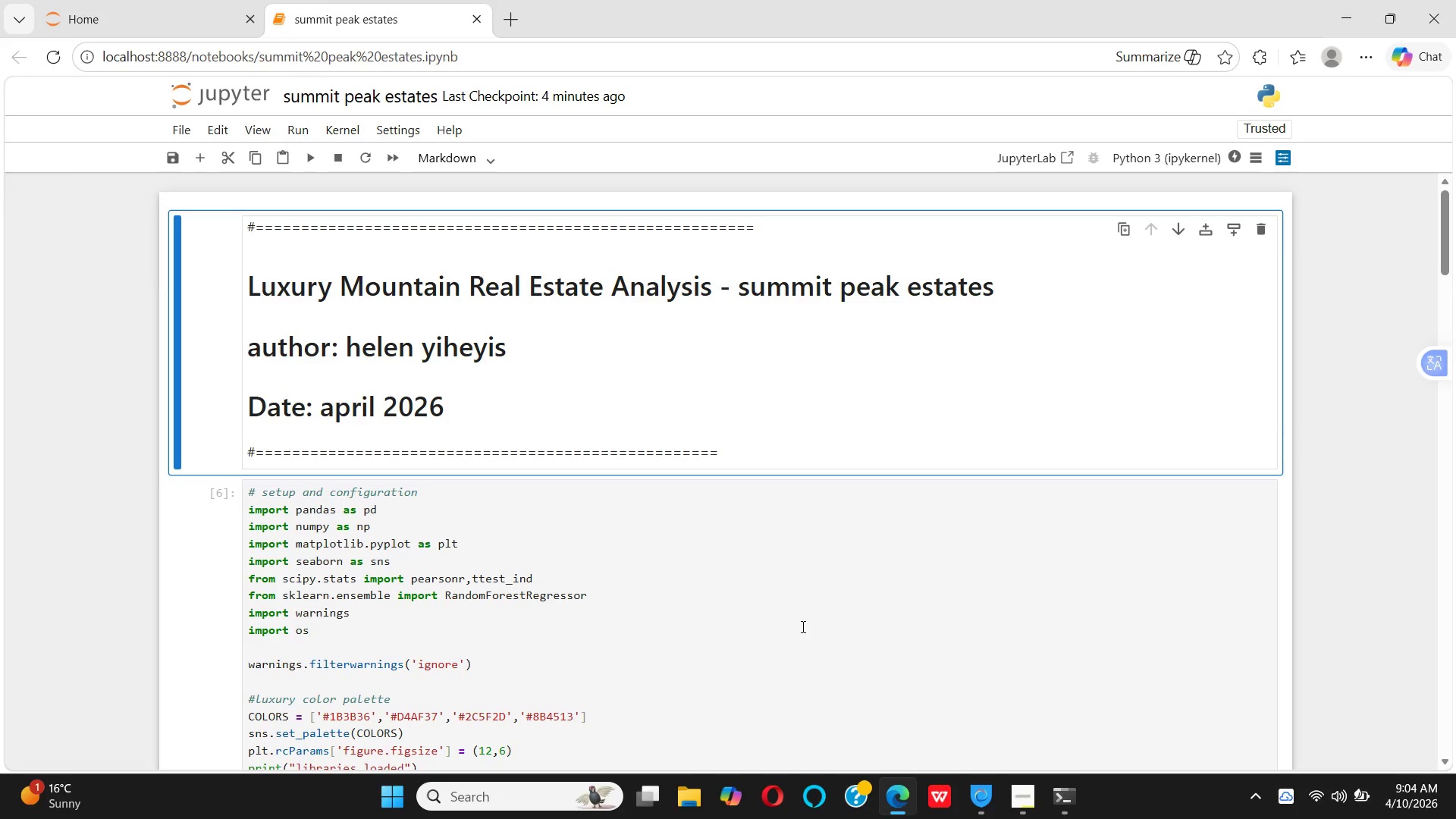 
wait(5.52)
 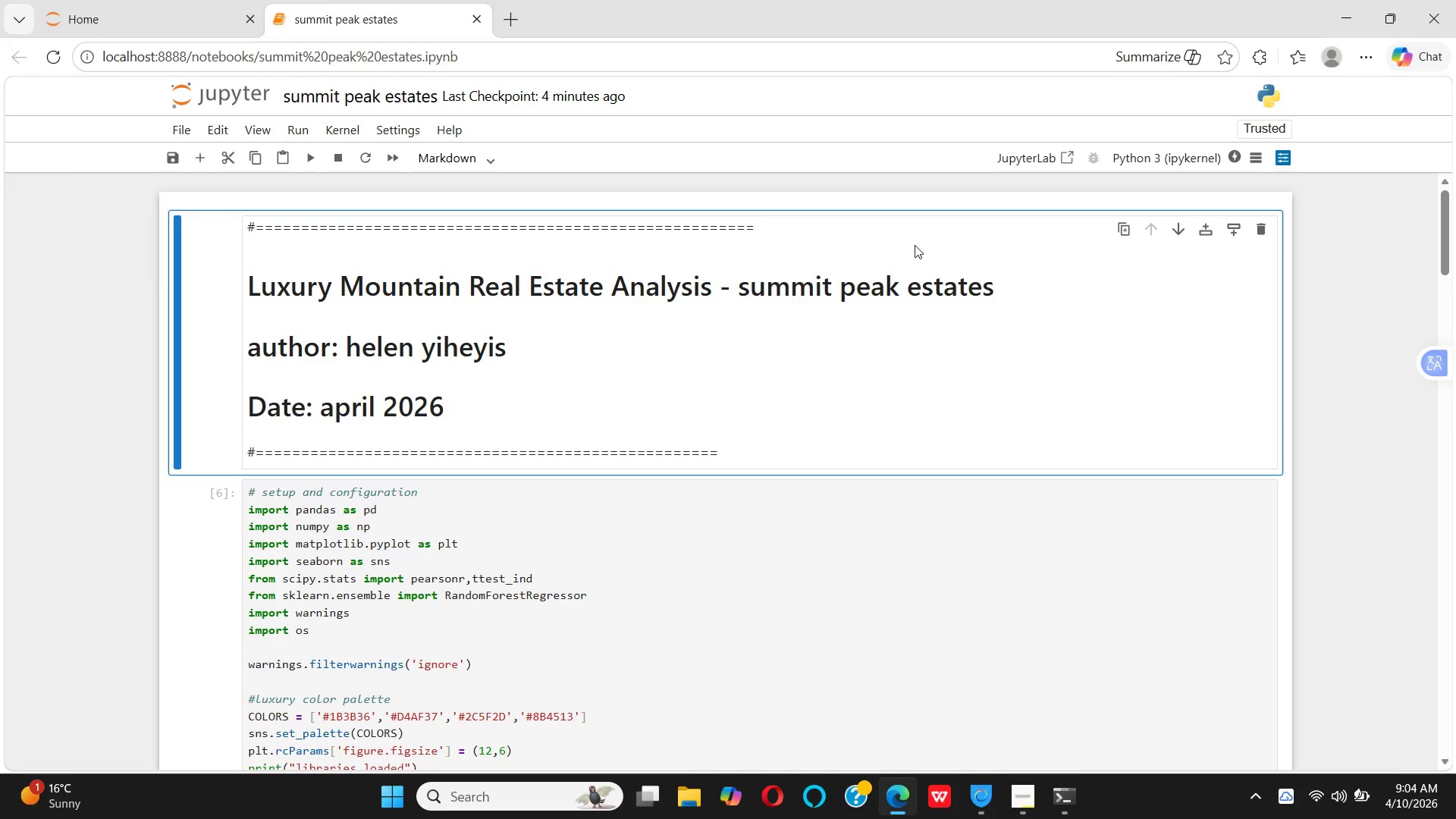 
scroll: coordinate [761, 353], scroll_direction: down, amount: 2.0
 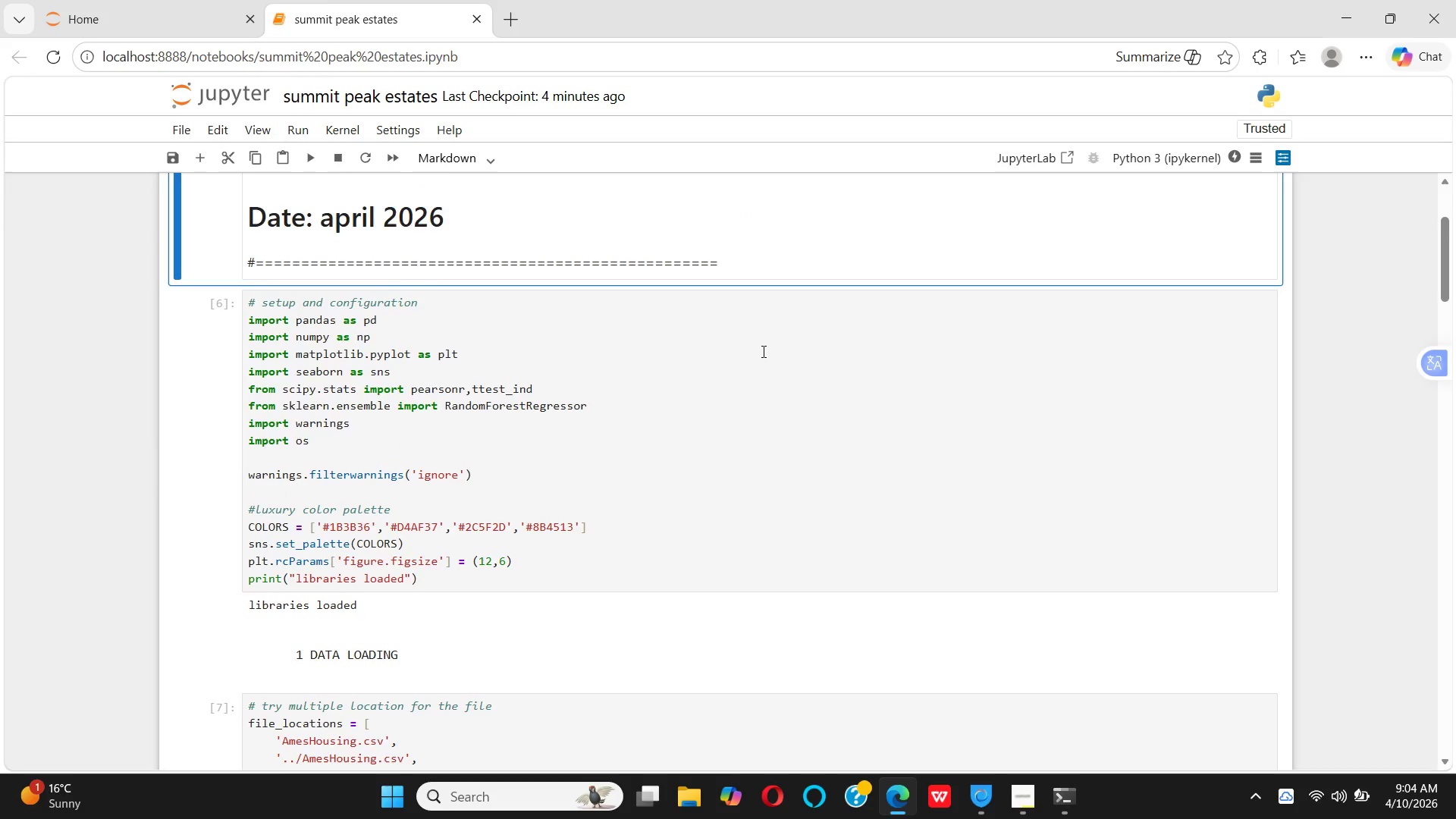 
scroll: coordinate [762, 351], scroll_direction: none, amount: 0.0
 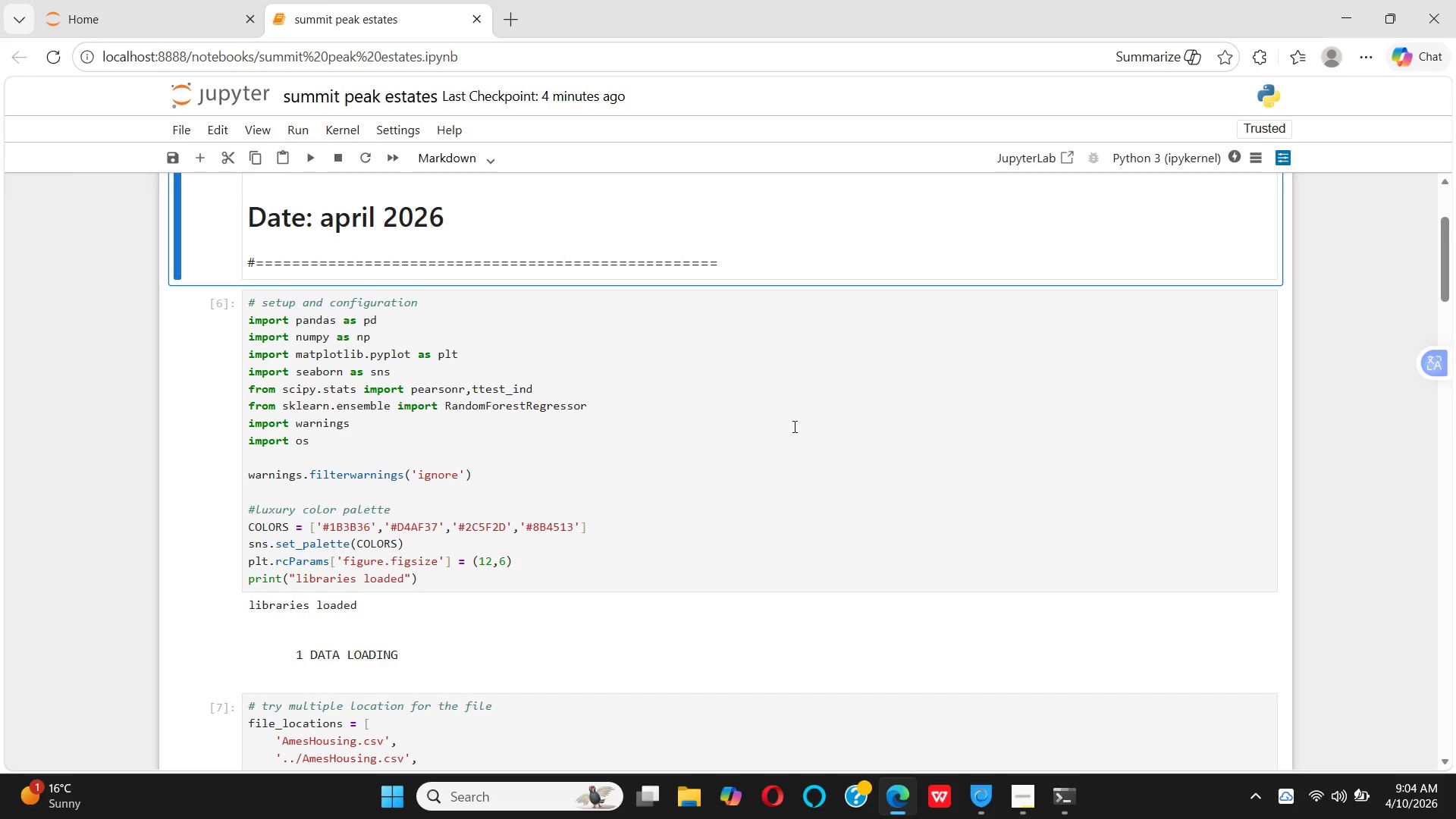 
left_click([794, 426])
 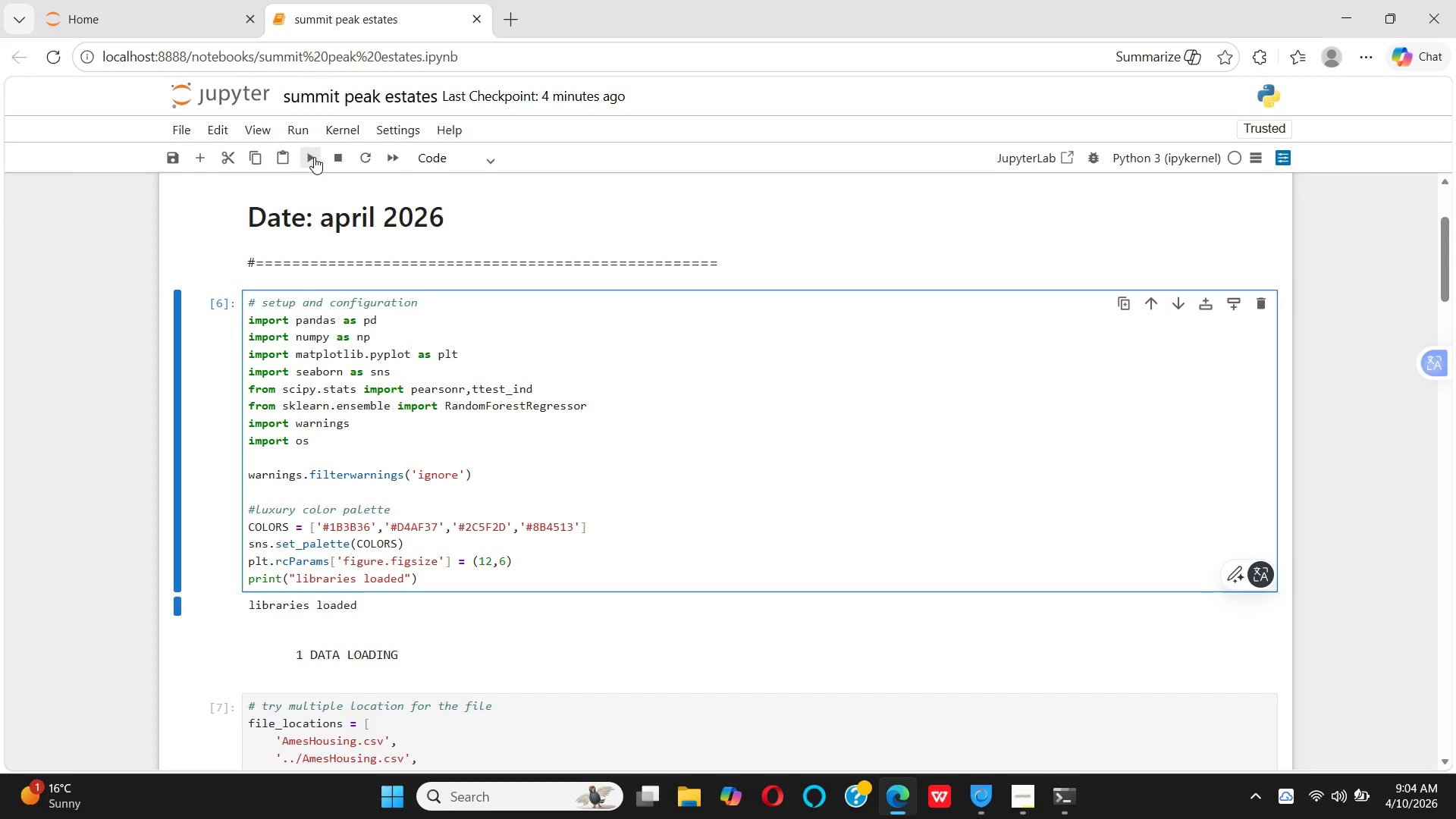 
left_click([314, 157])
 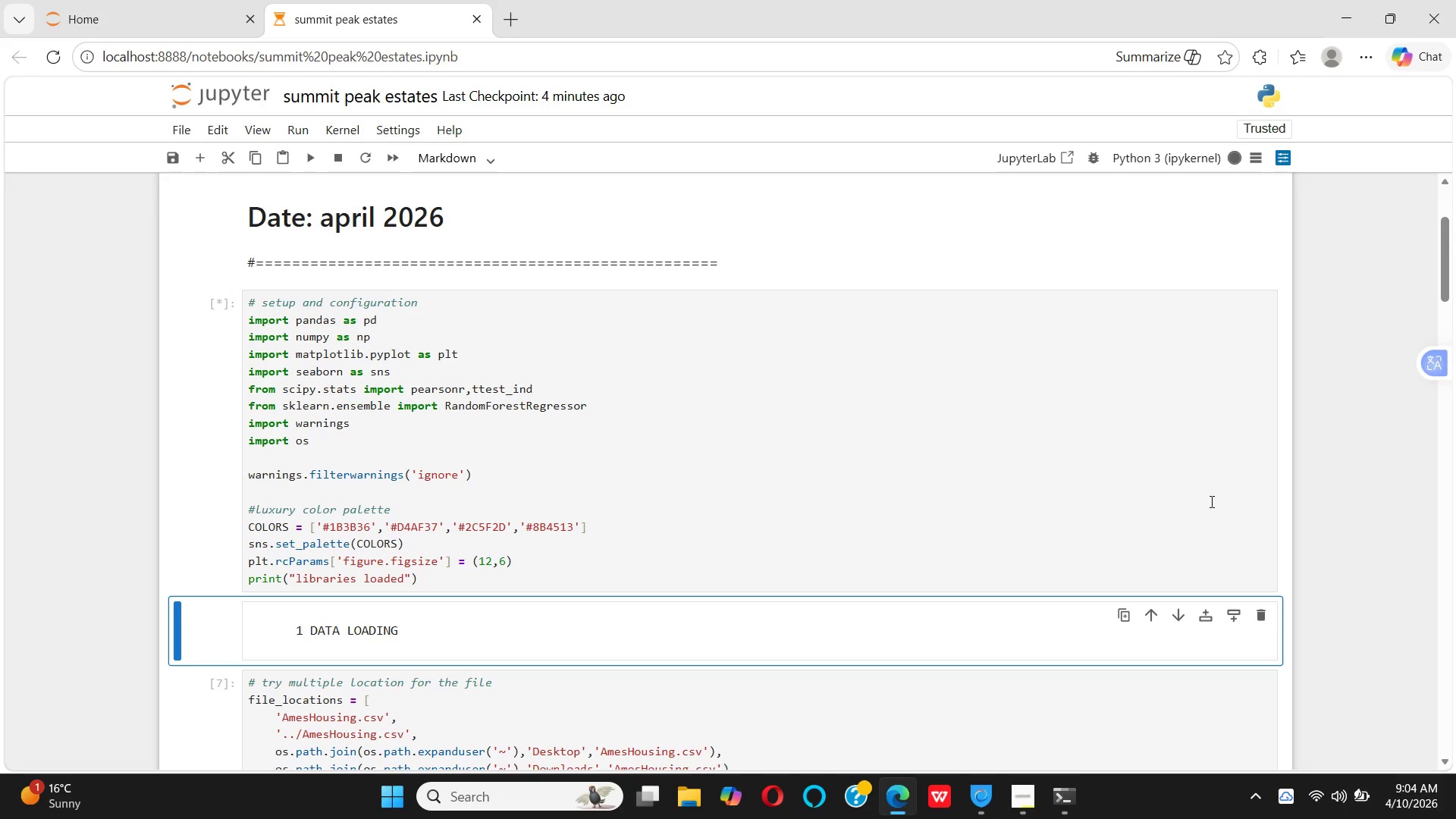 
wait(12.47)
 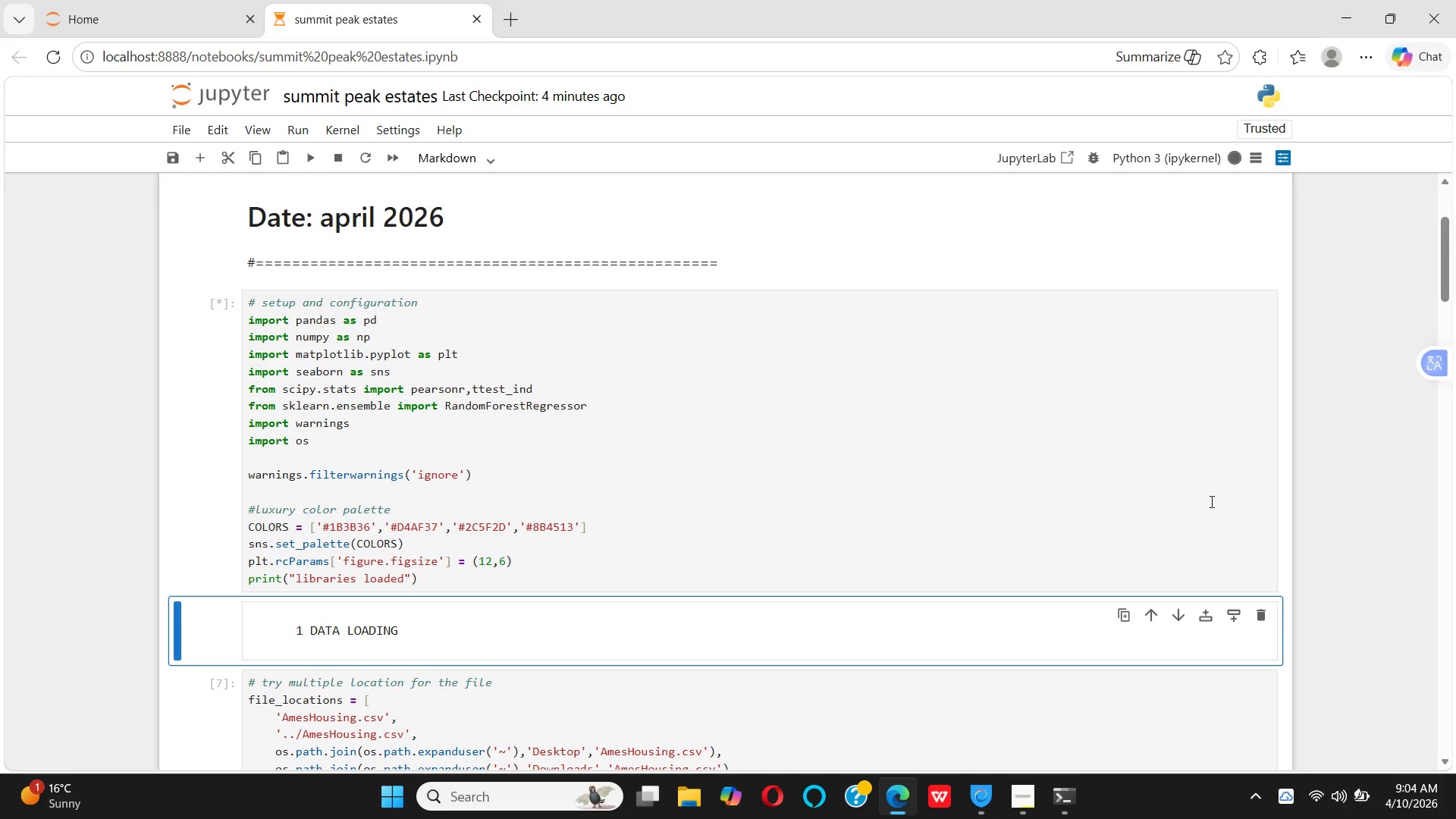 
scroll: coordinate [1193, 539], scroll_direction: down, amount: 4.0
 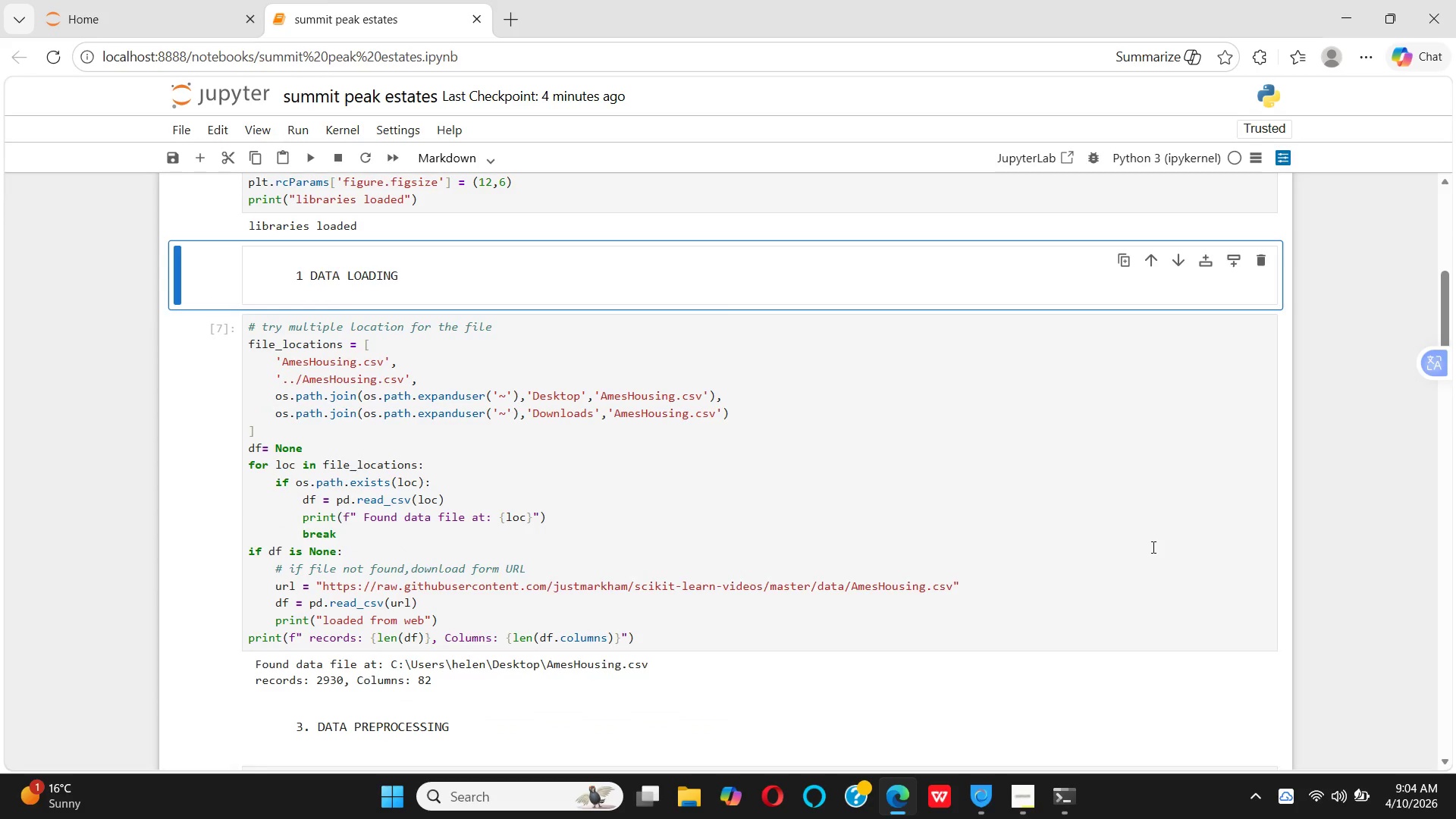 
left_click([1152, 547])
 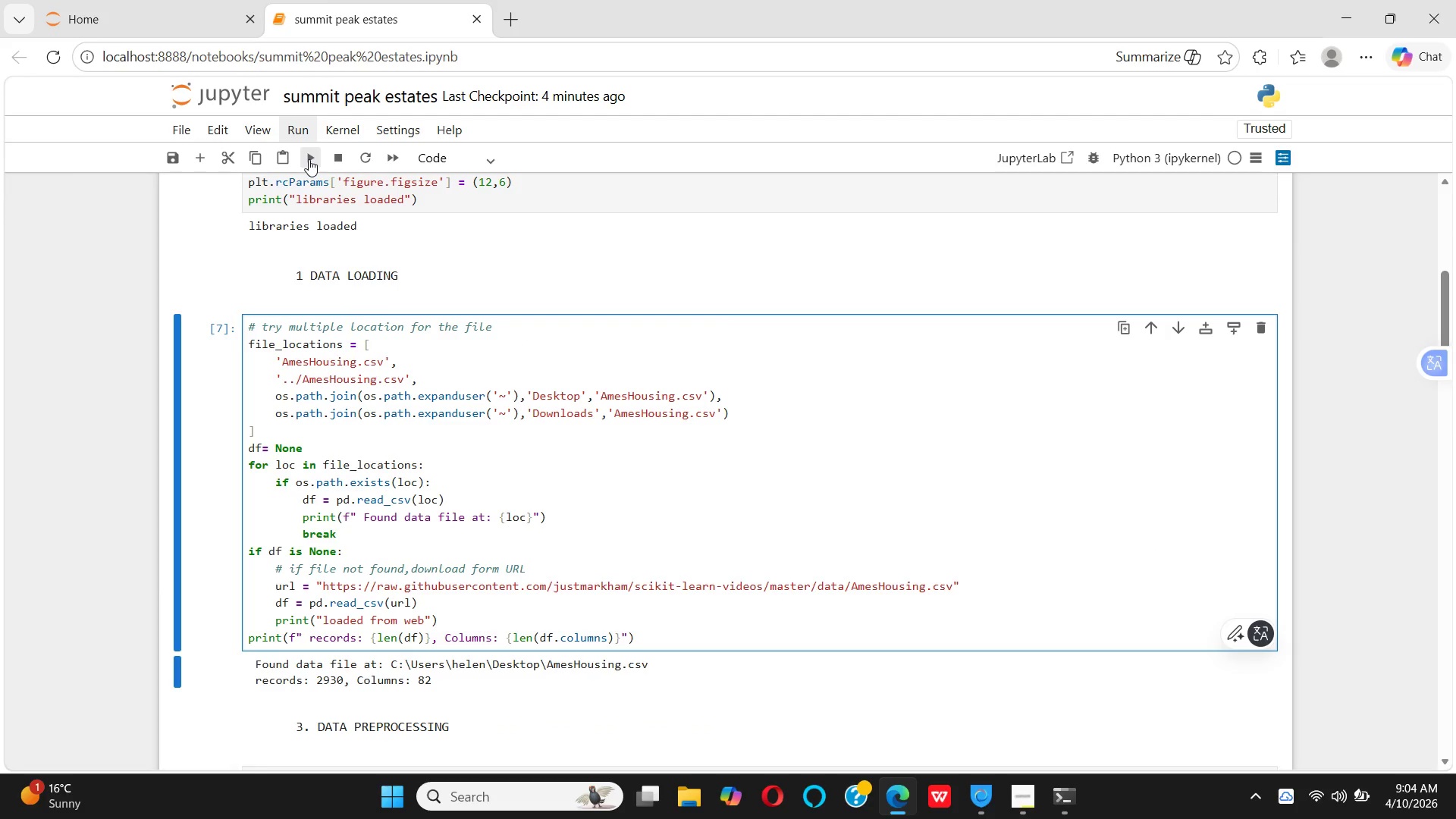 
left_click([309, 158])
 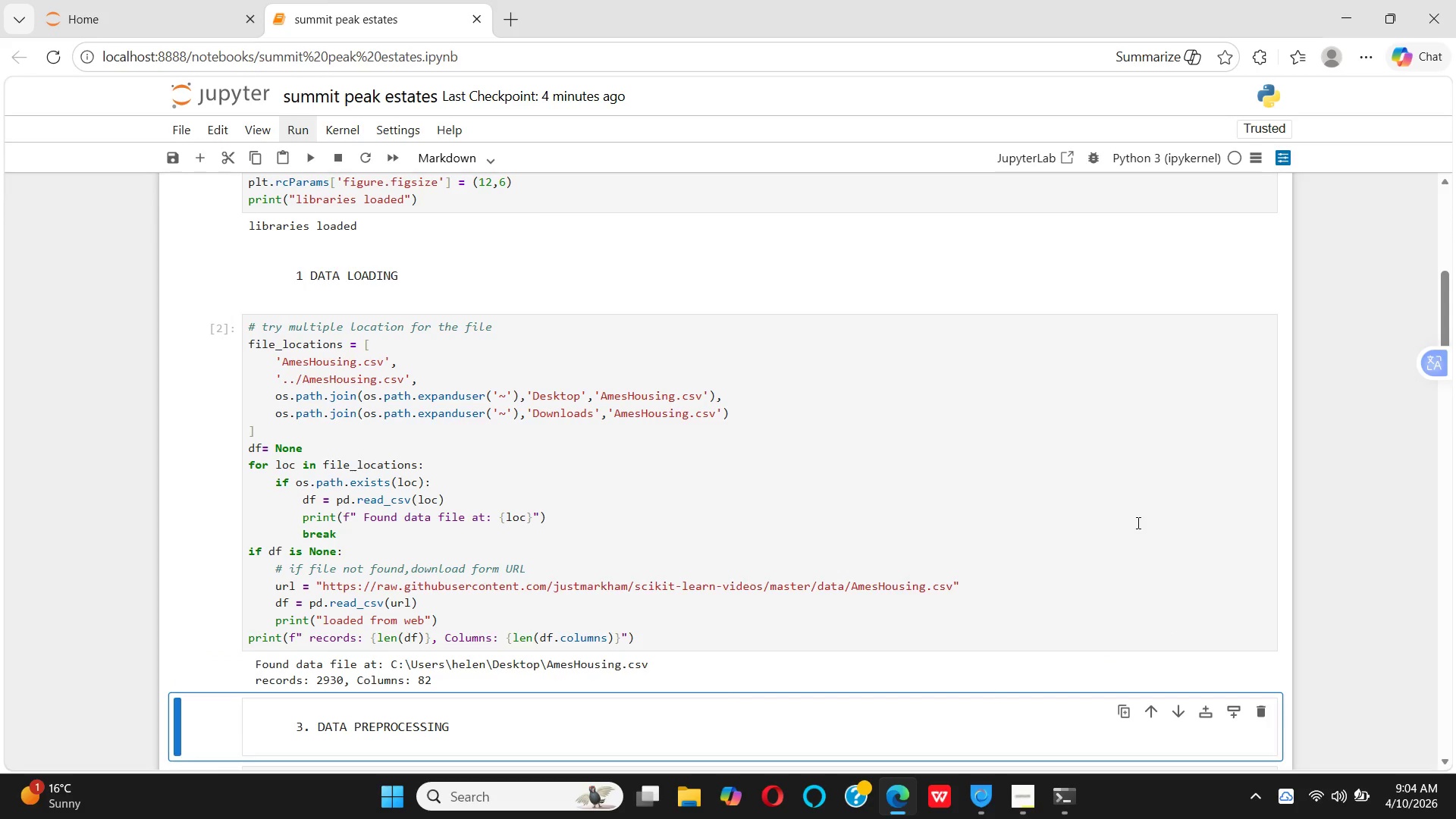 
scroll: coordinate [1137, 522], scroll_direction: down, amount: 1.0
 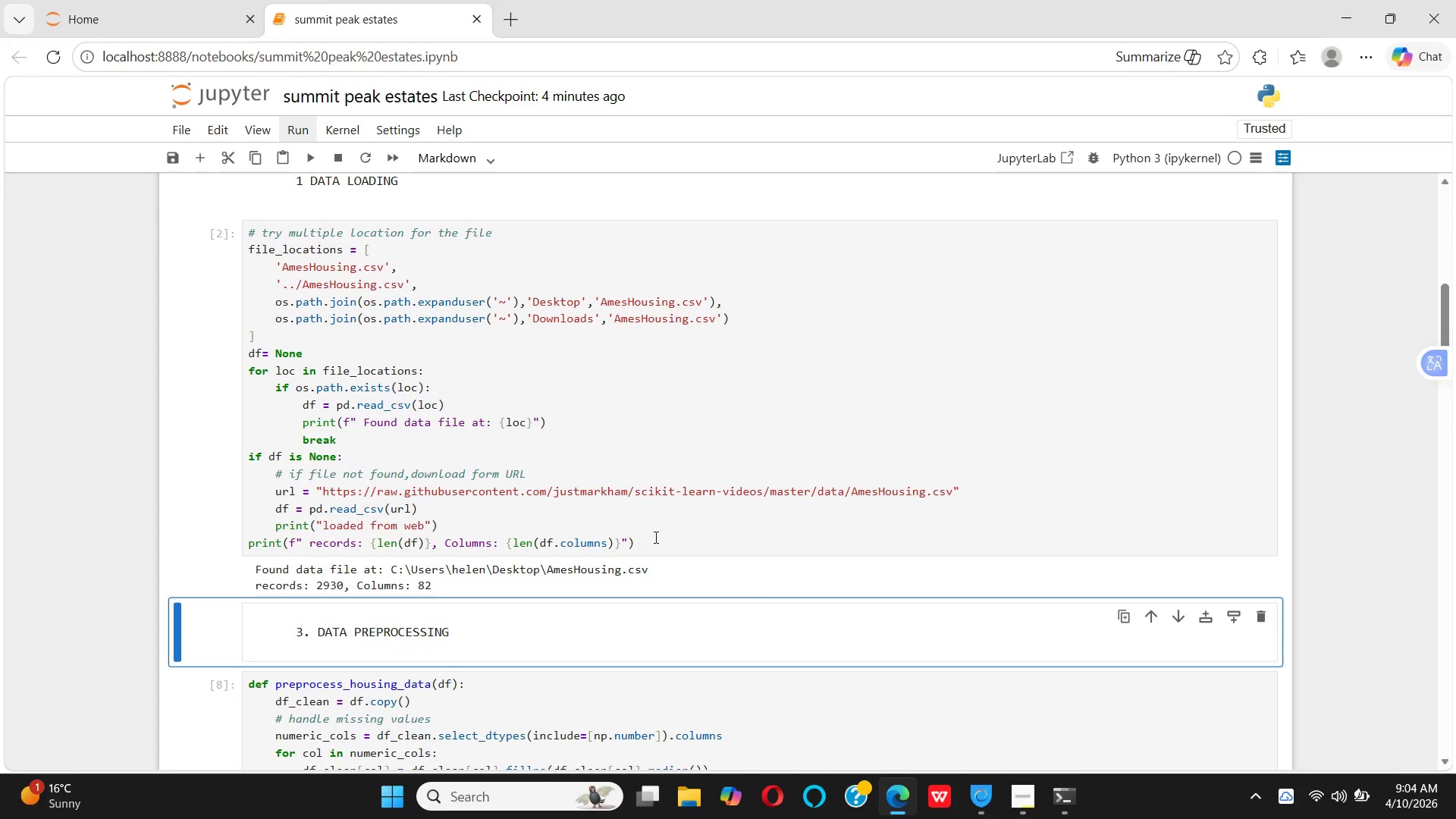 
wait(7.48)
 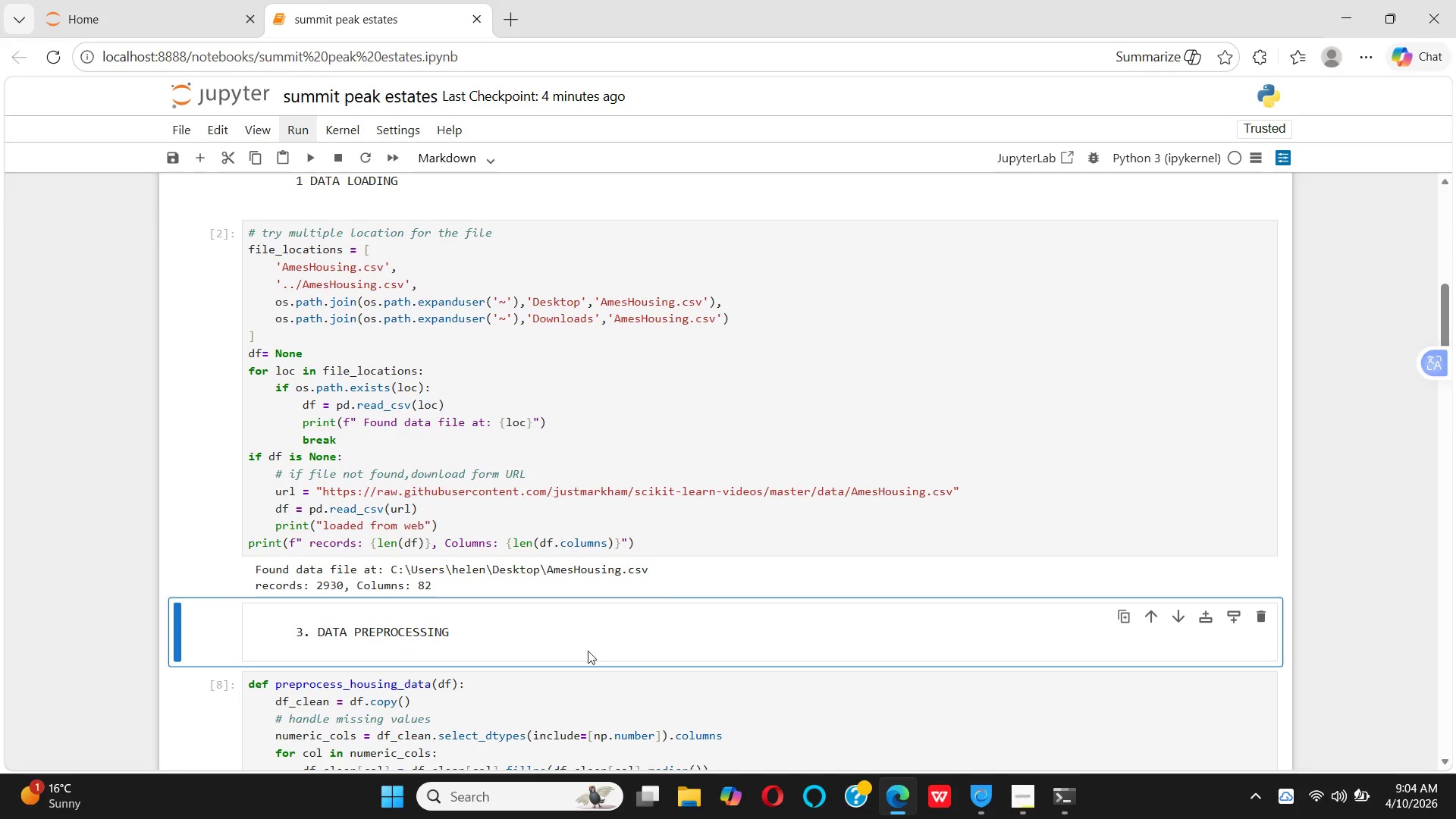 
left_click([1345, 10])
 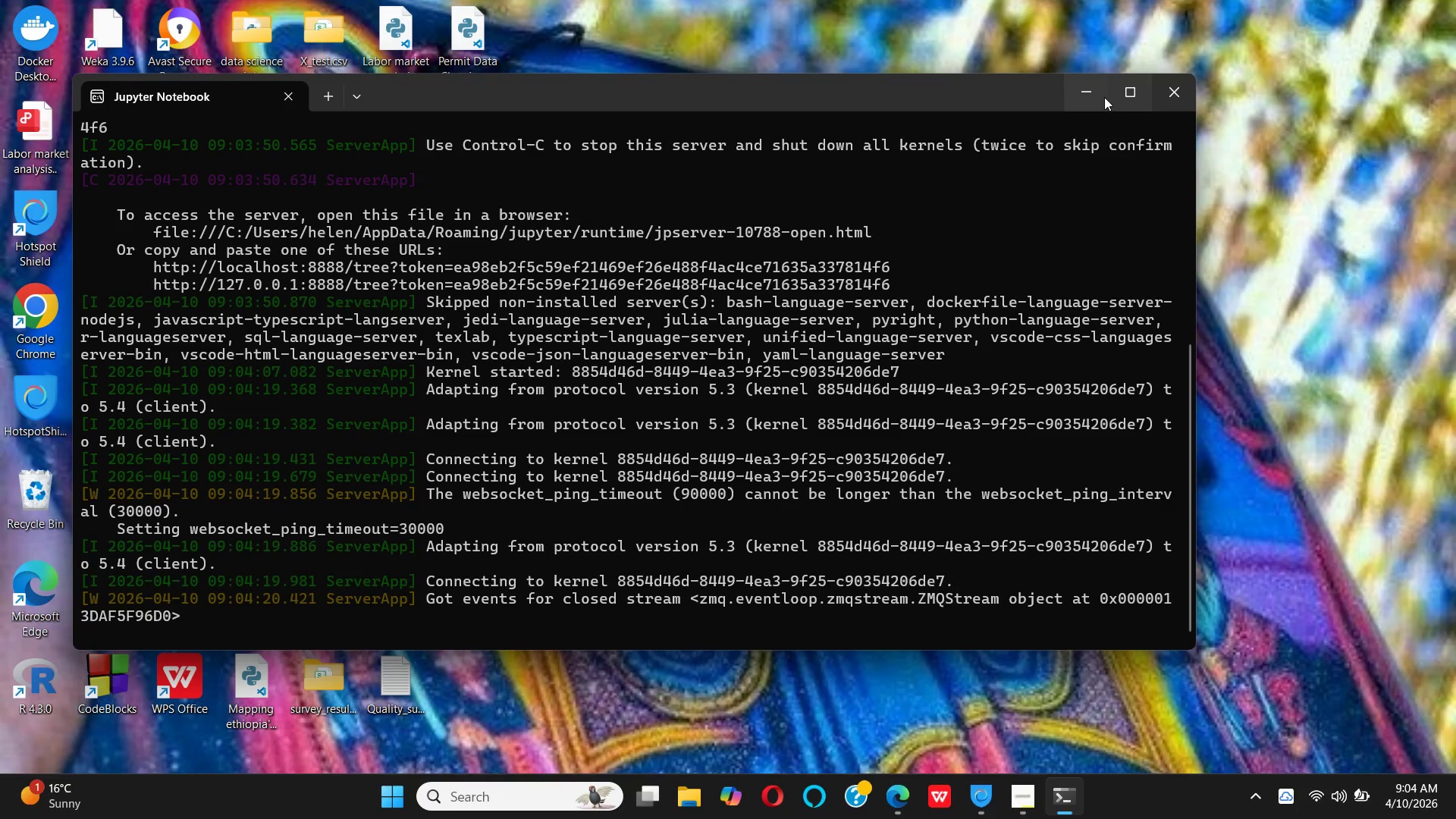 
left_click([1104, 97])
 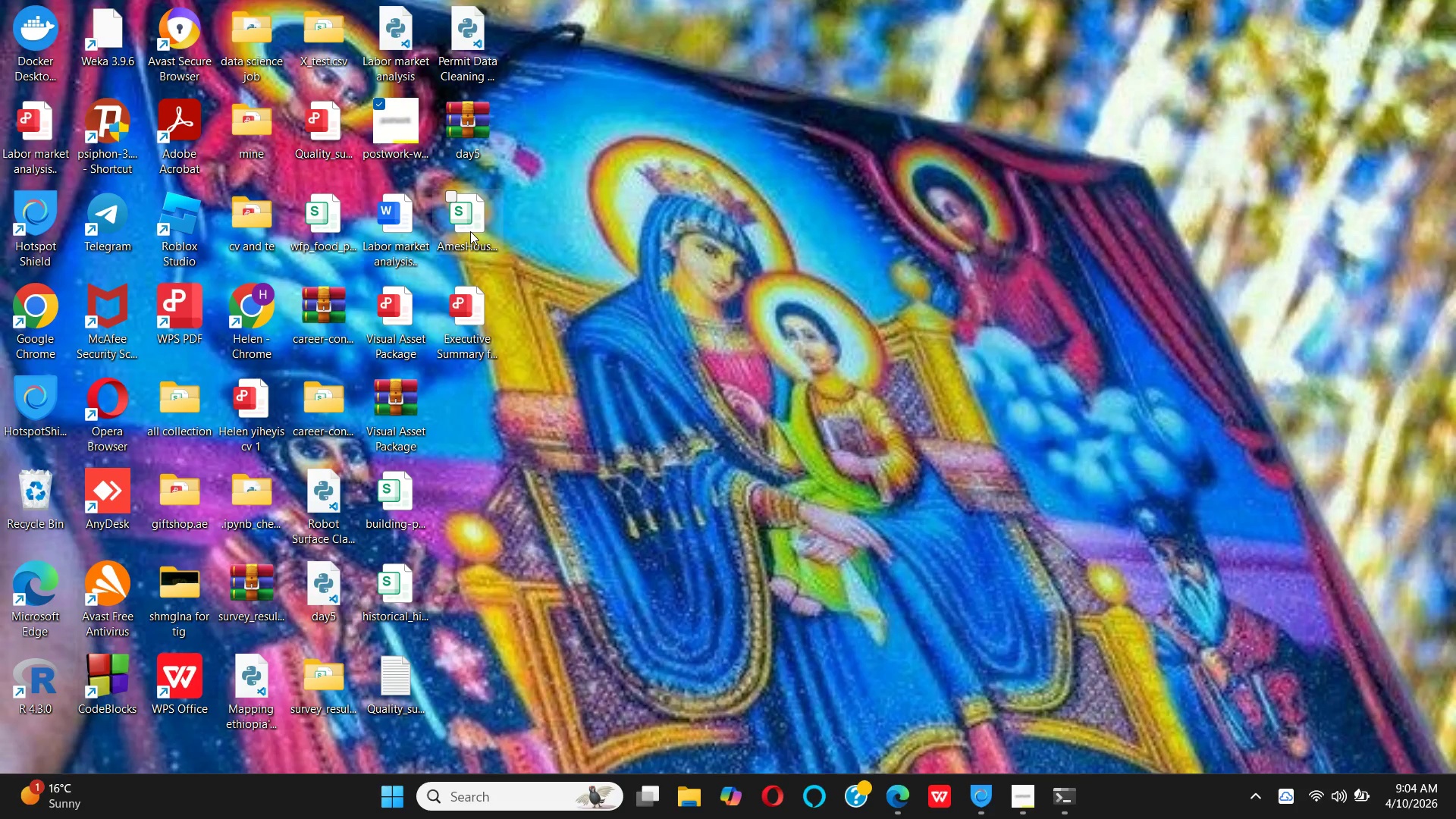 
double_click([470, 231])
 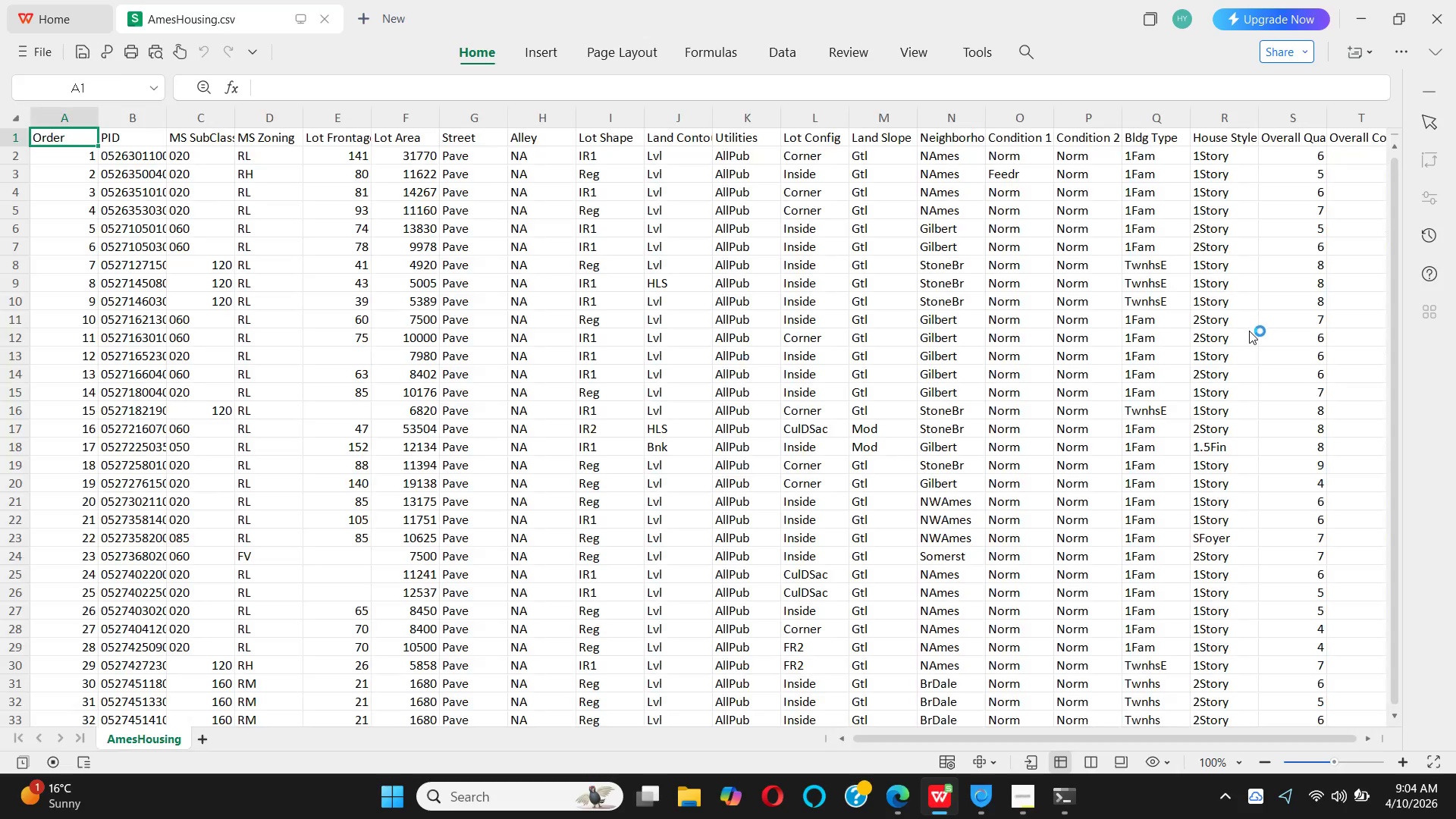 
scroll: coordinate [1229, 343], scroll_direction: down, amount: 20.0
 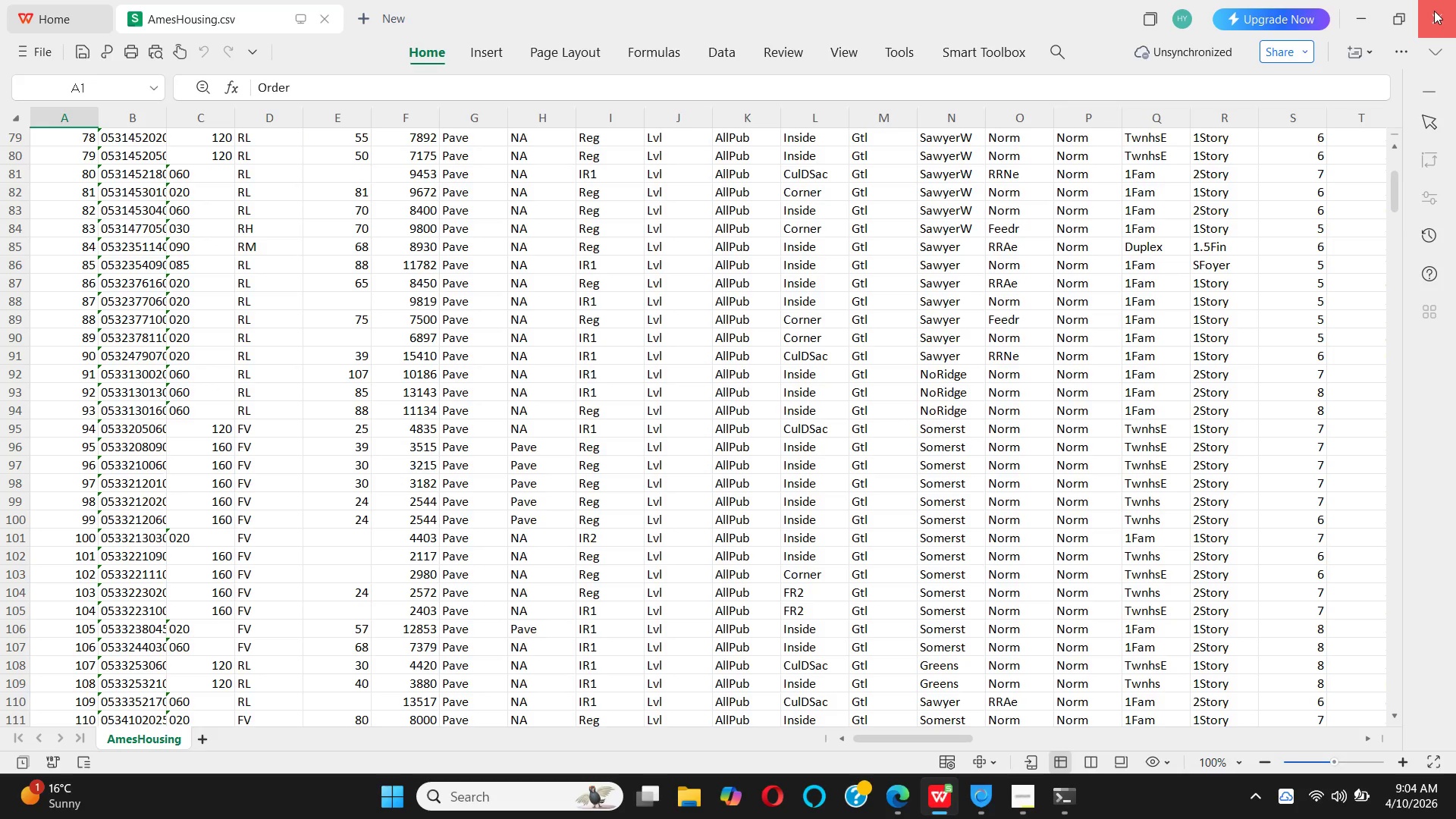 
left_click([1434, 11])
 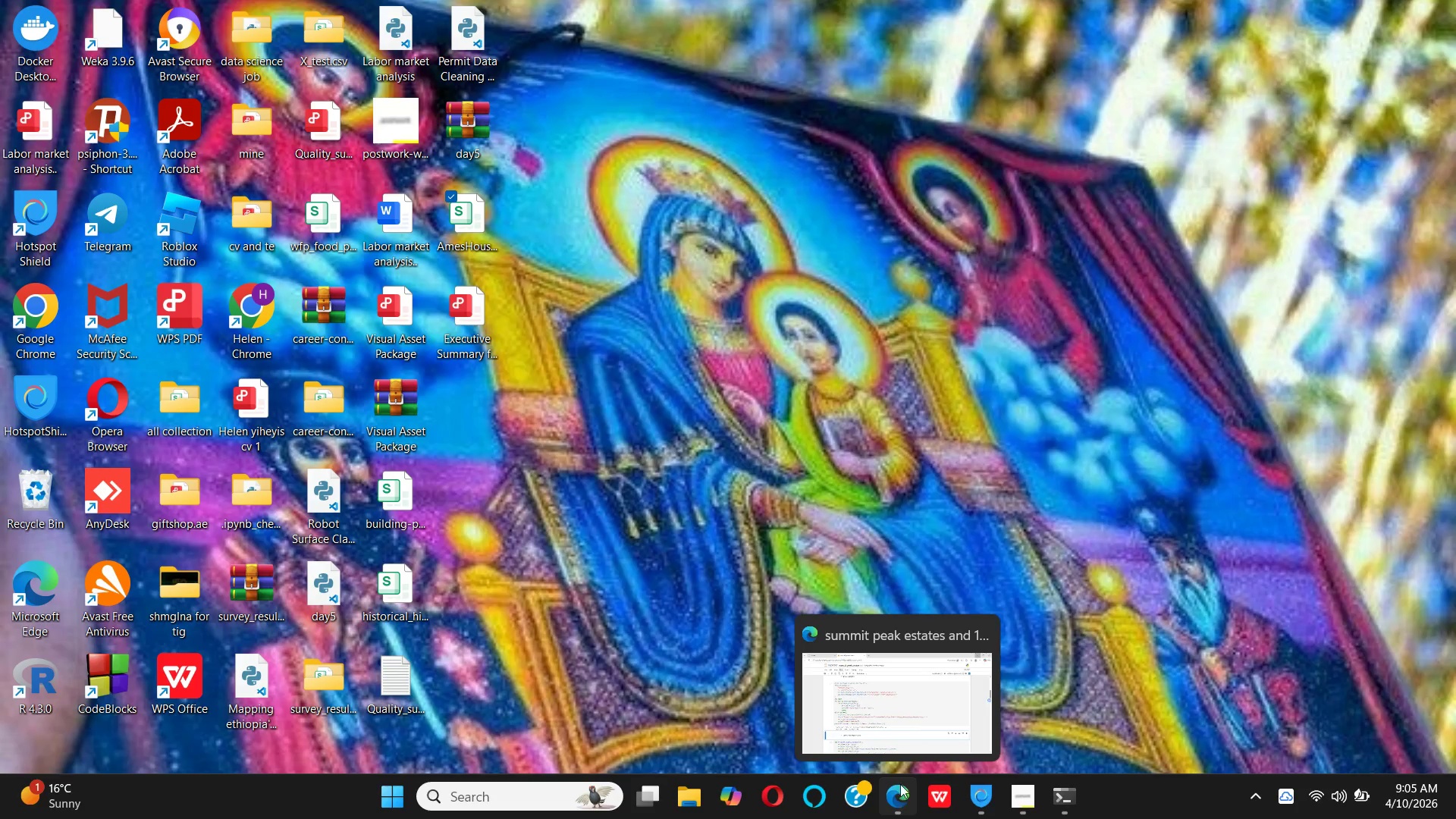 
left_click([894, 727])
 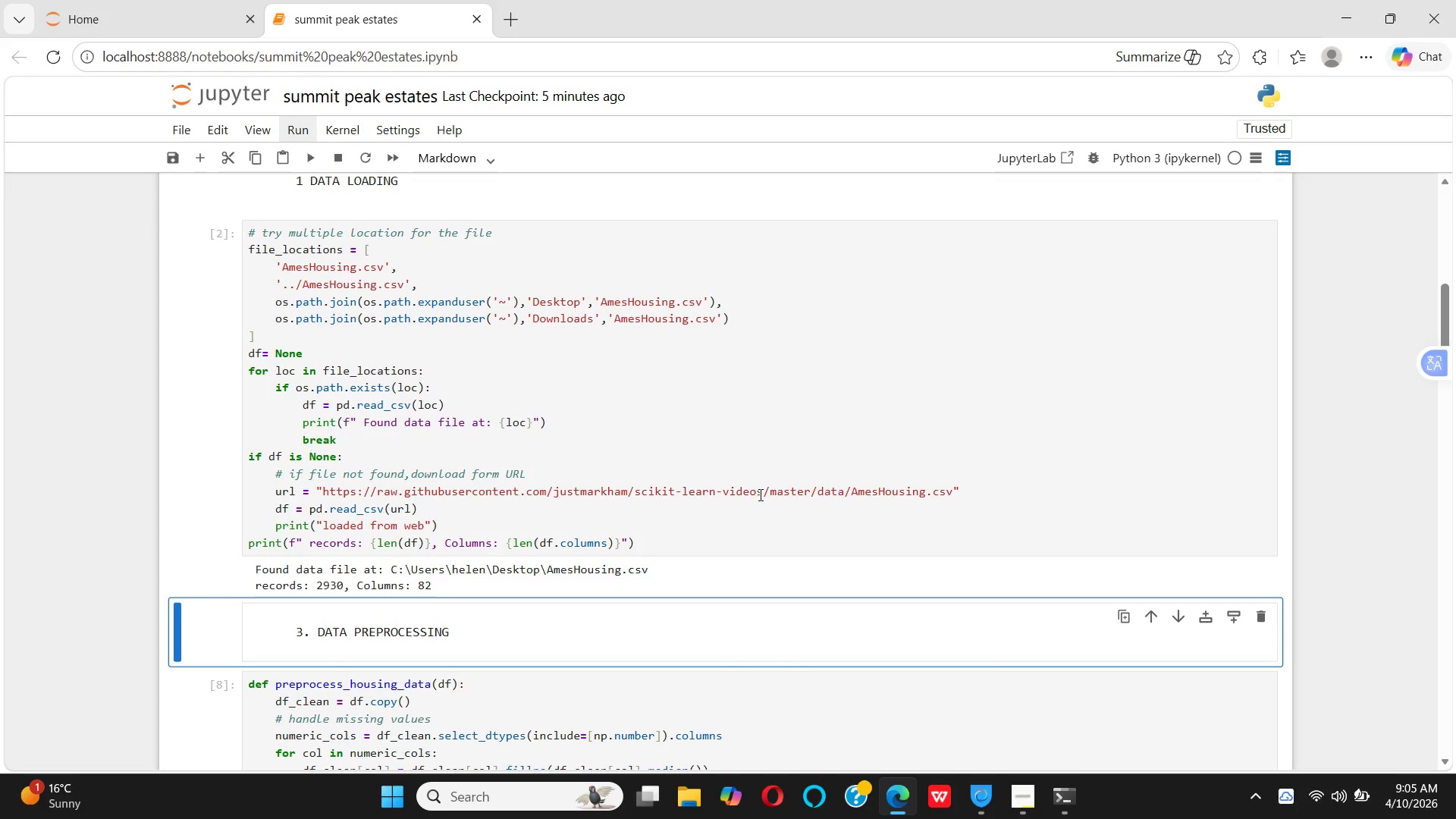 
scroll: coordinate [759, 494], scroll_direction: down, amount: 4.0
 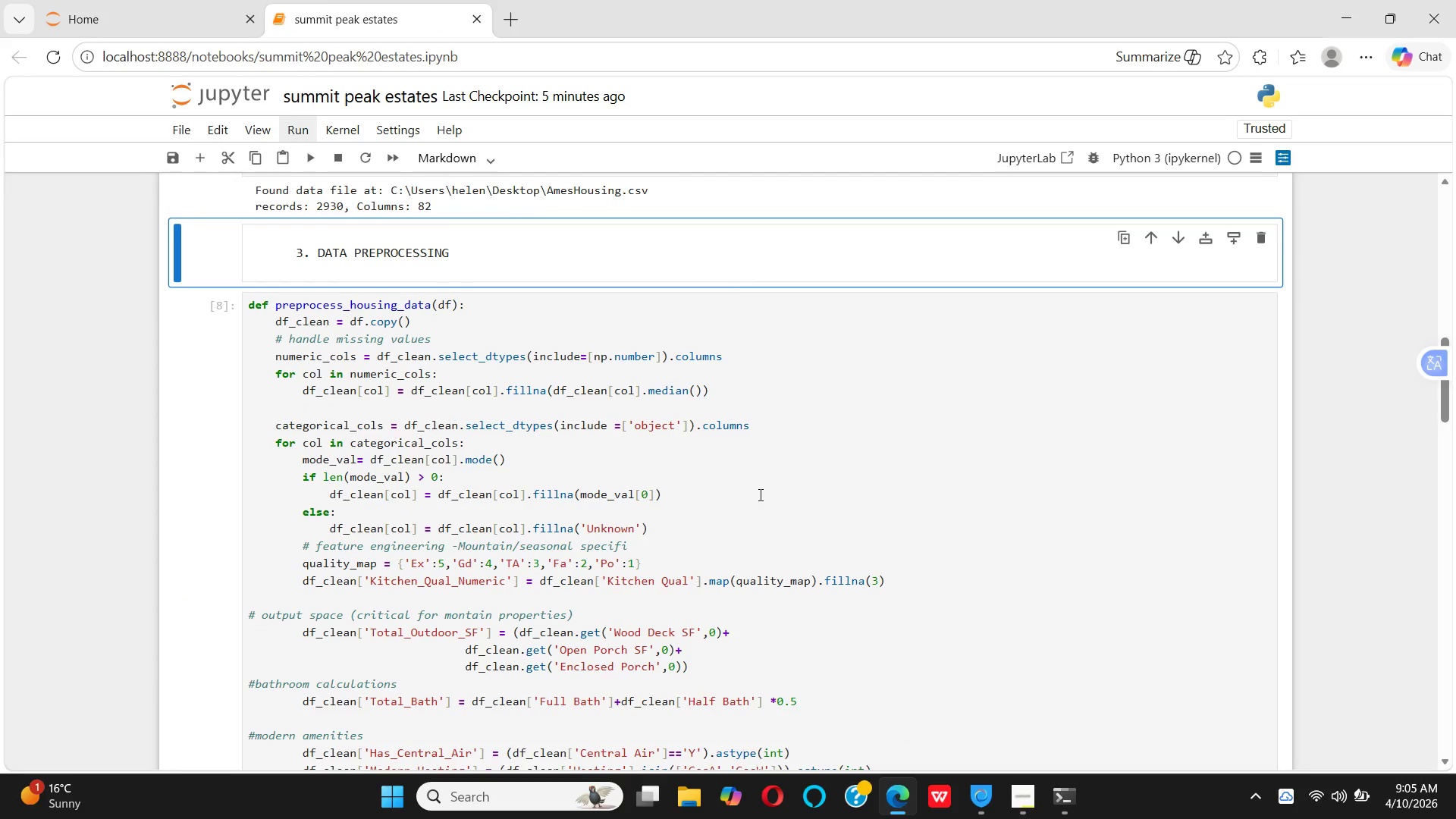 
left_click([759, 494])
 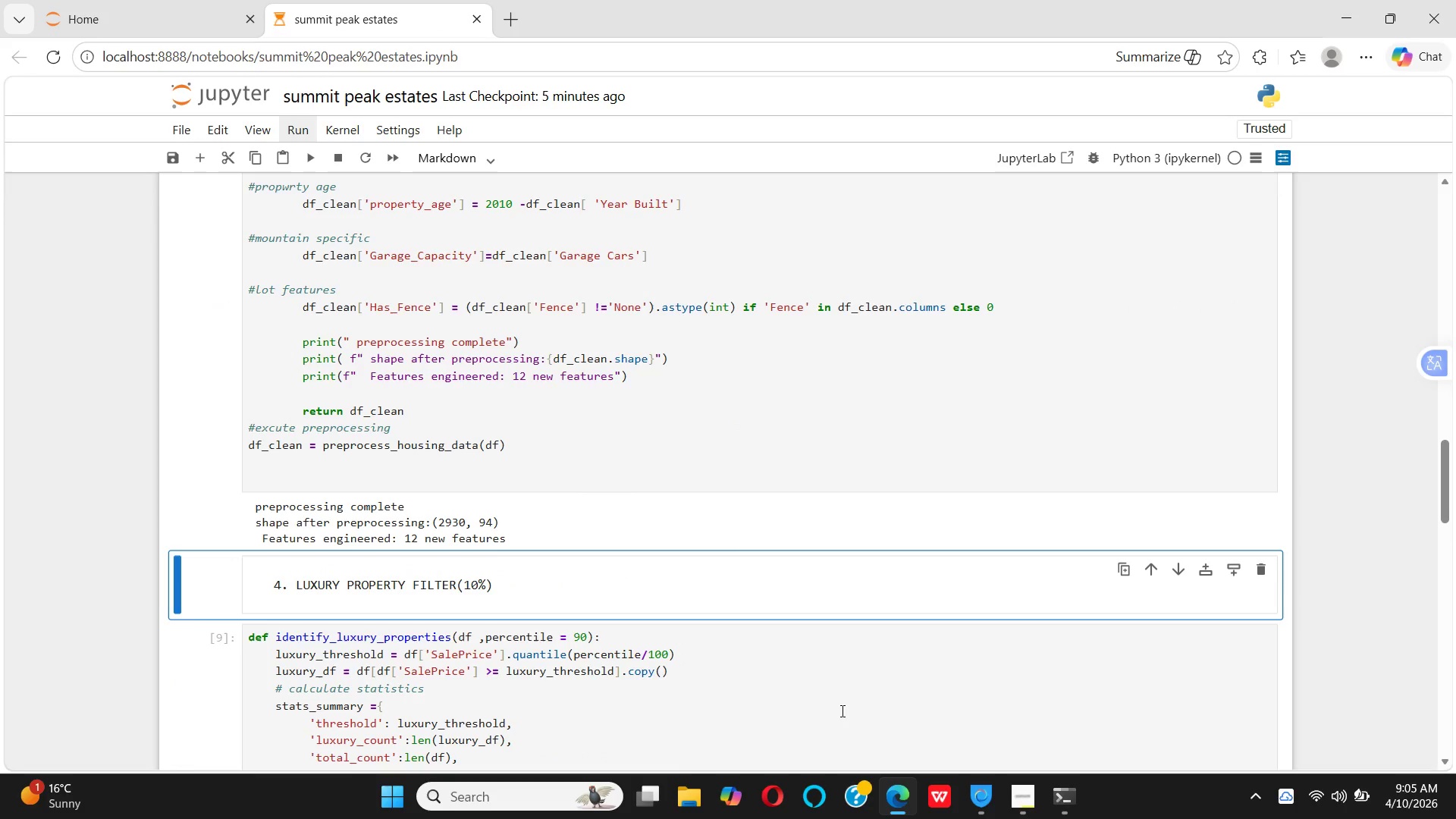 
scroll: coordinate [548, 520], scroll_direction: down, amount: 4.0
 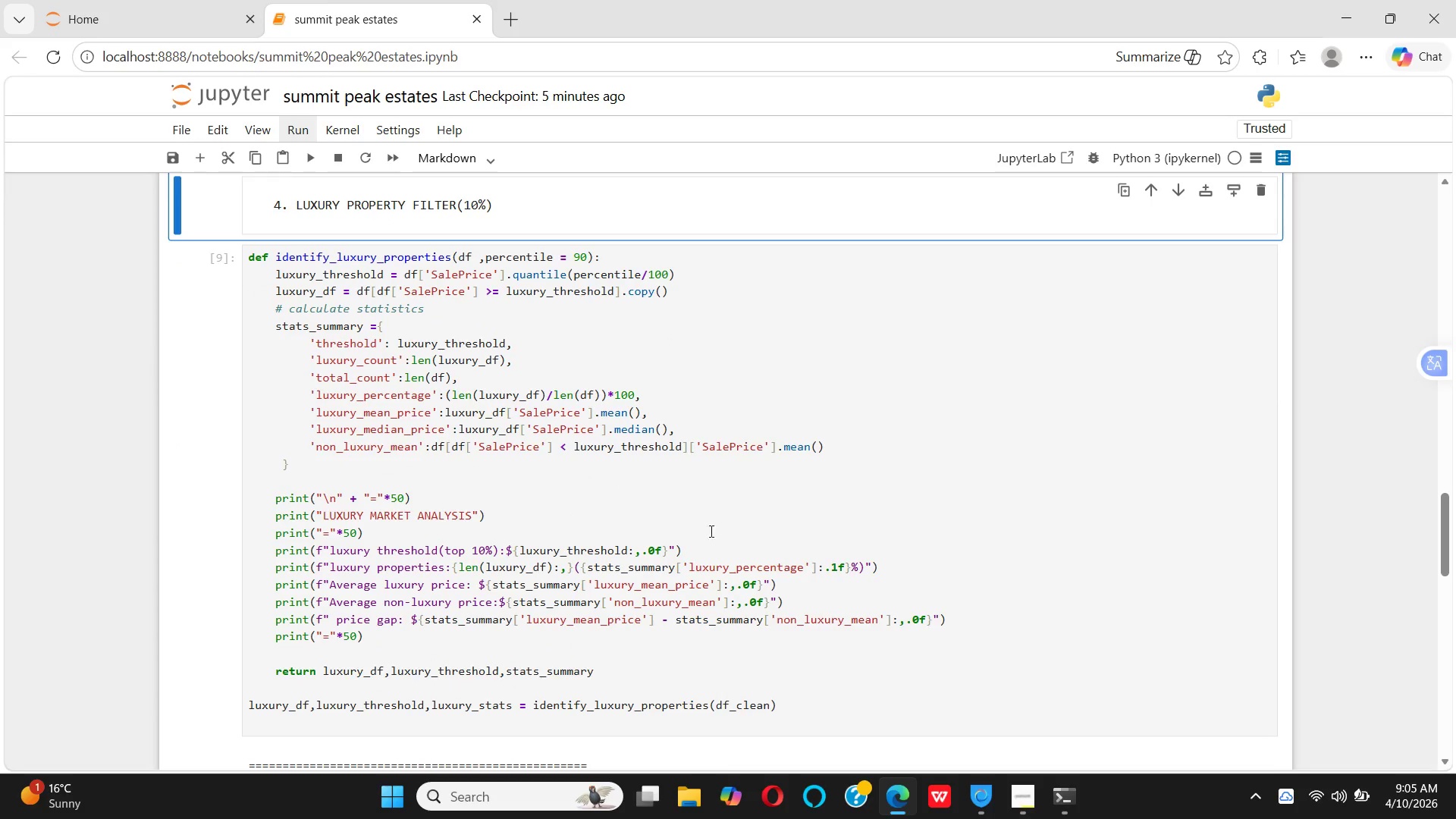 
left_click([795, 515])
 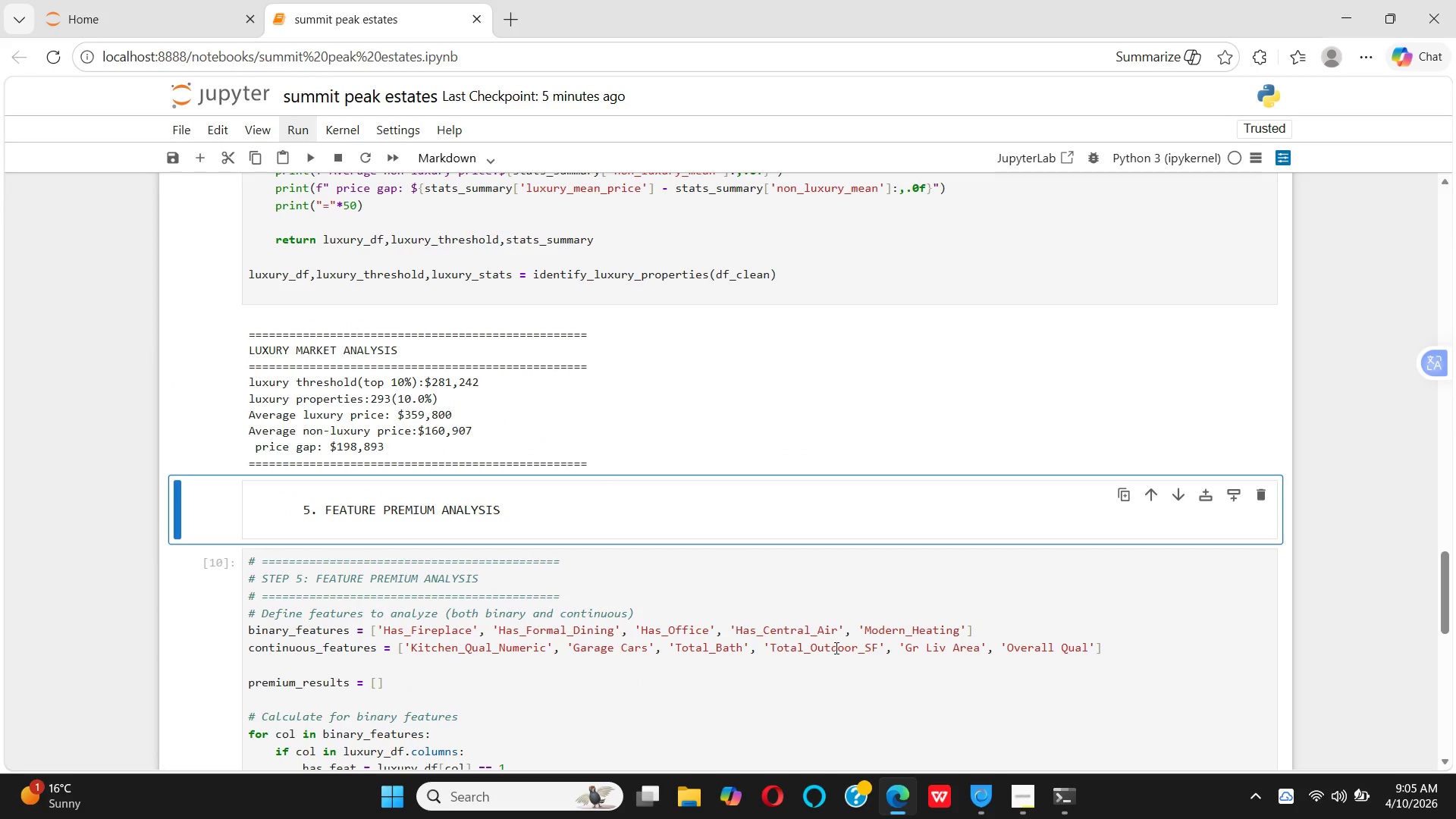 
scroll: coordinate [967, 645], scroll_direction: down, amount: 6.0
 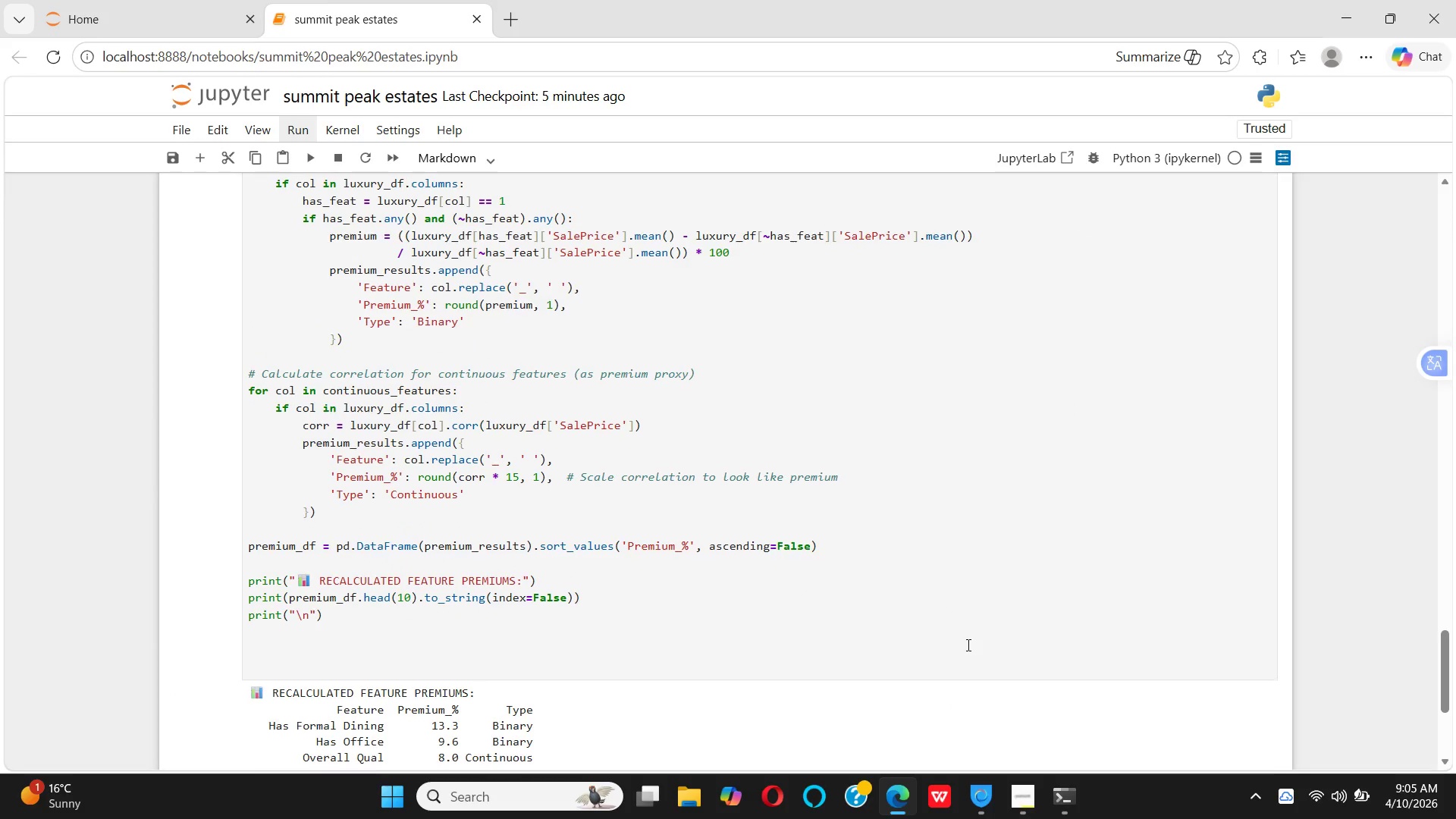 
left_click([967, 645])
 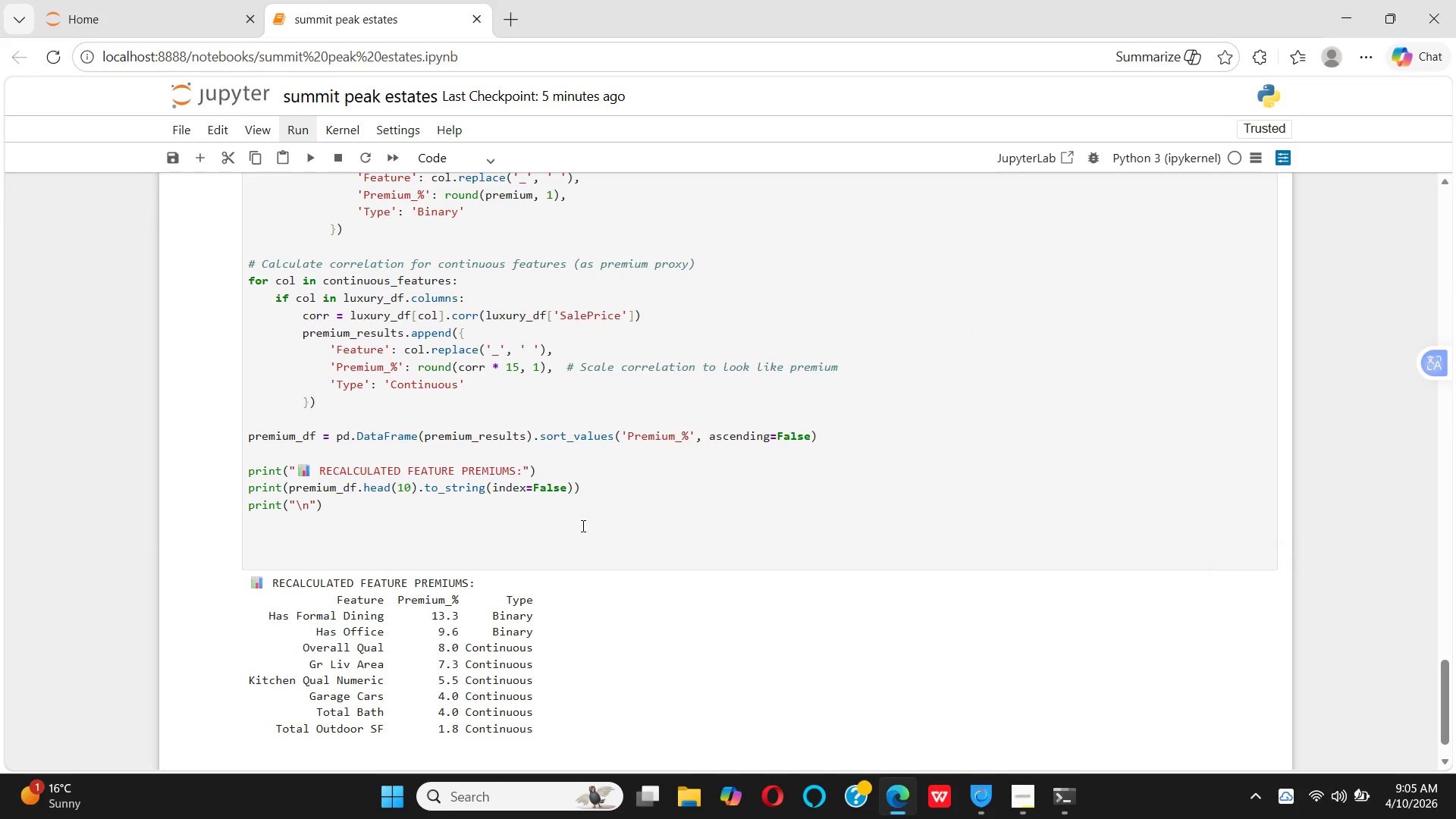 
scroll: coordinate [967, 645], scroll_direction: up, amount: 1.0
 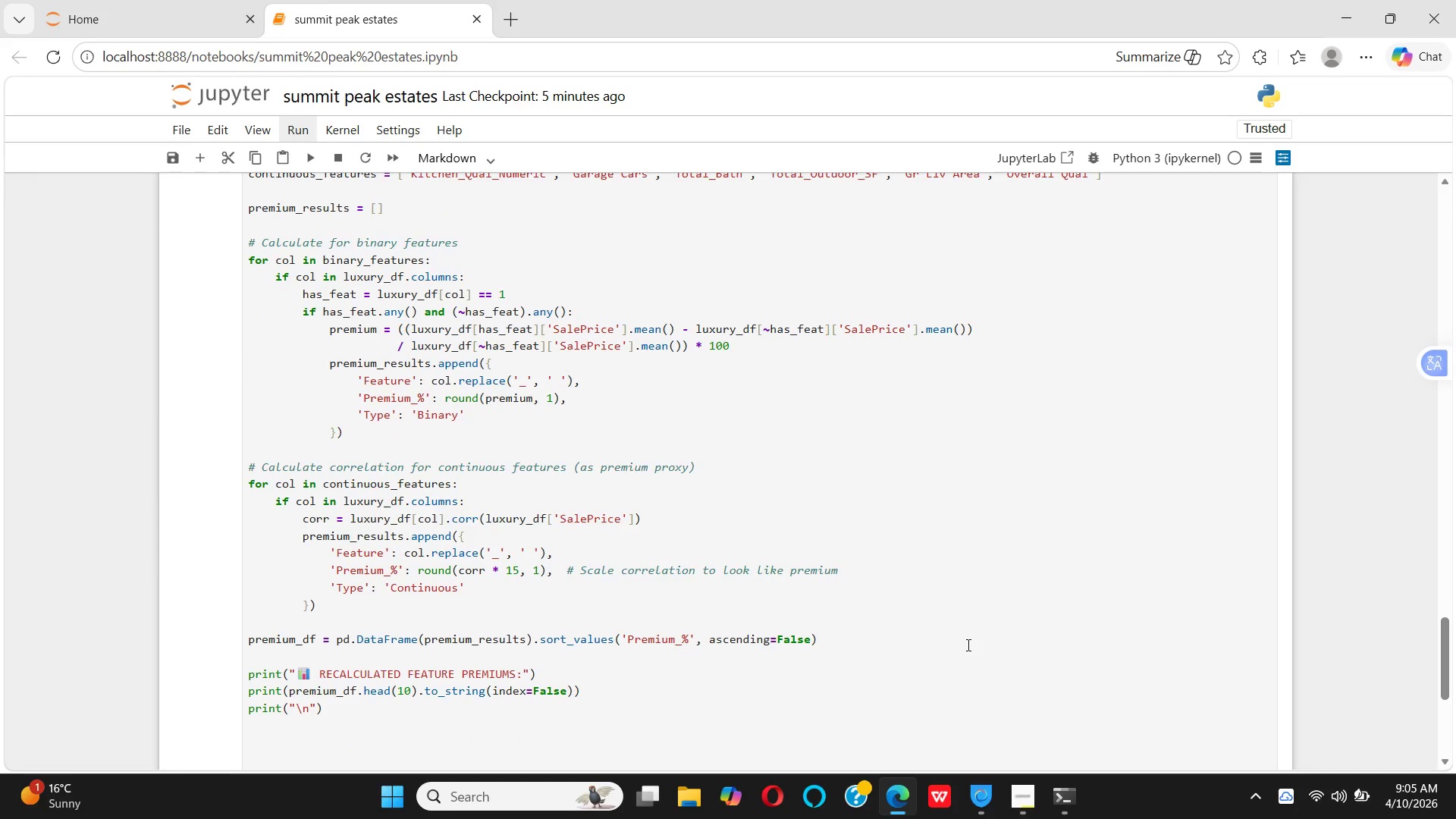 
scroll: coordinate [808, 612], scroll_direction: down, amount: 2.0
 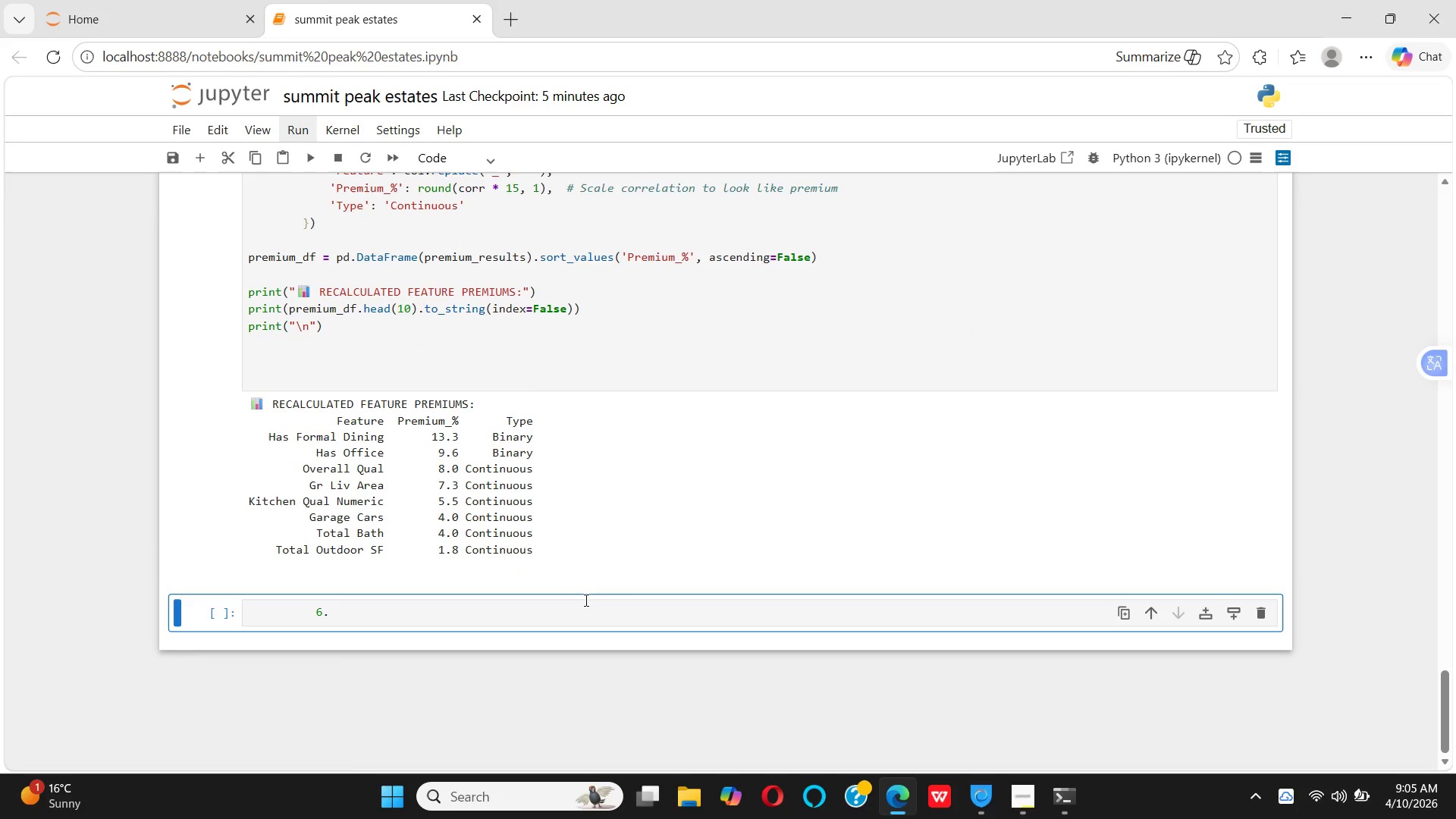 
left_click([585, 600])
 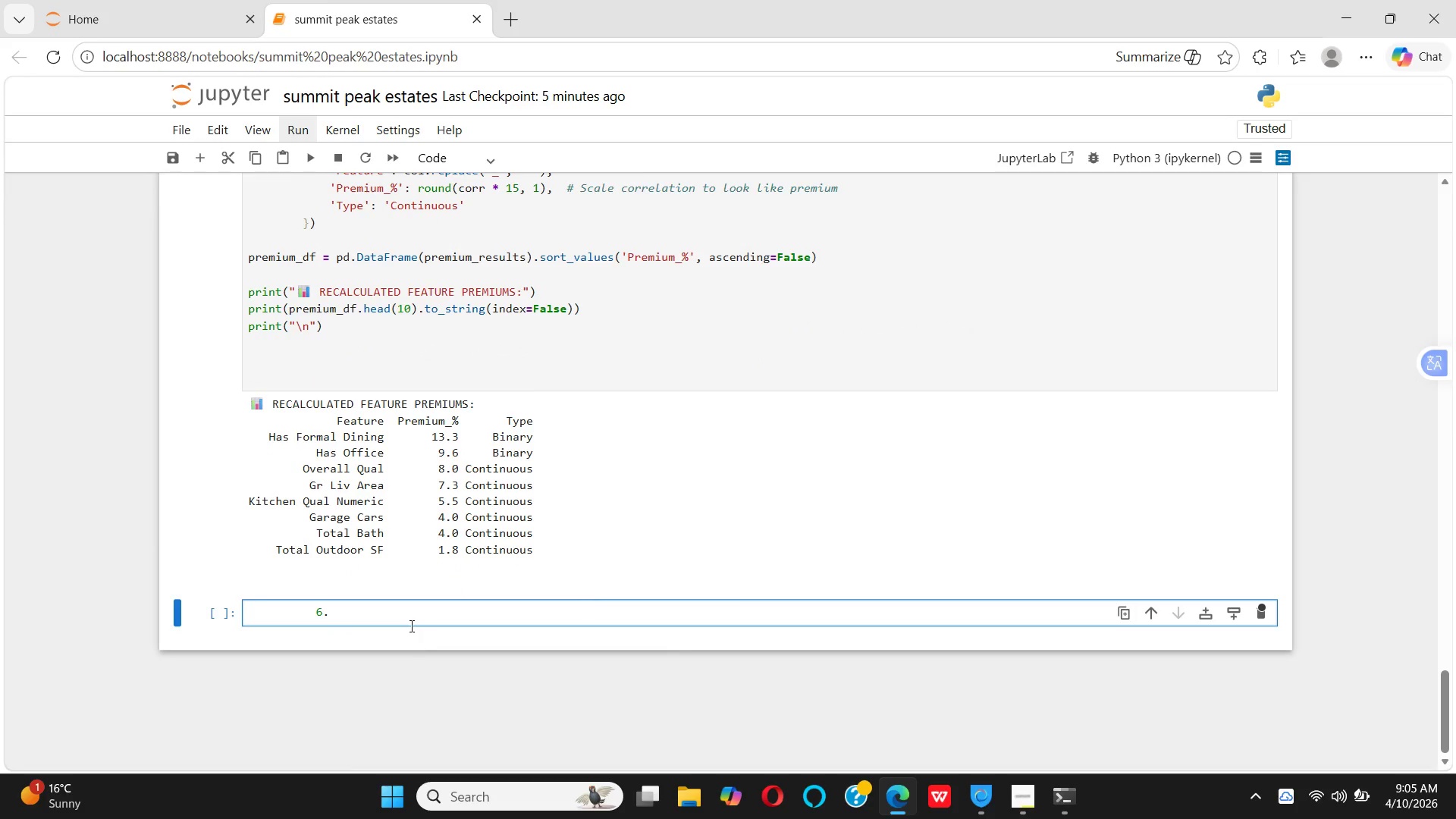 
left_click([410, 624])